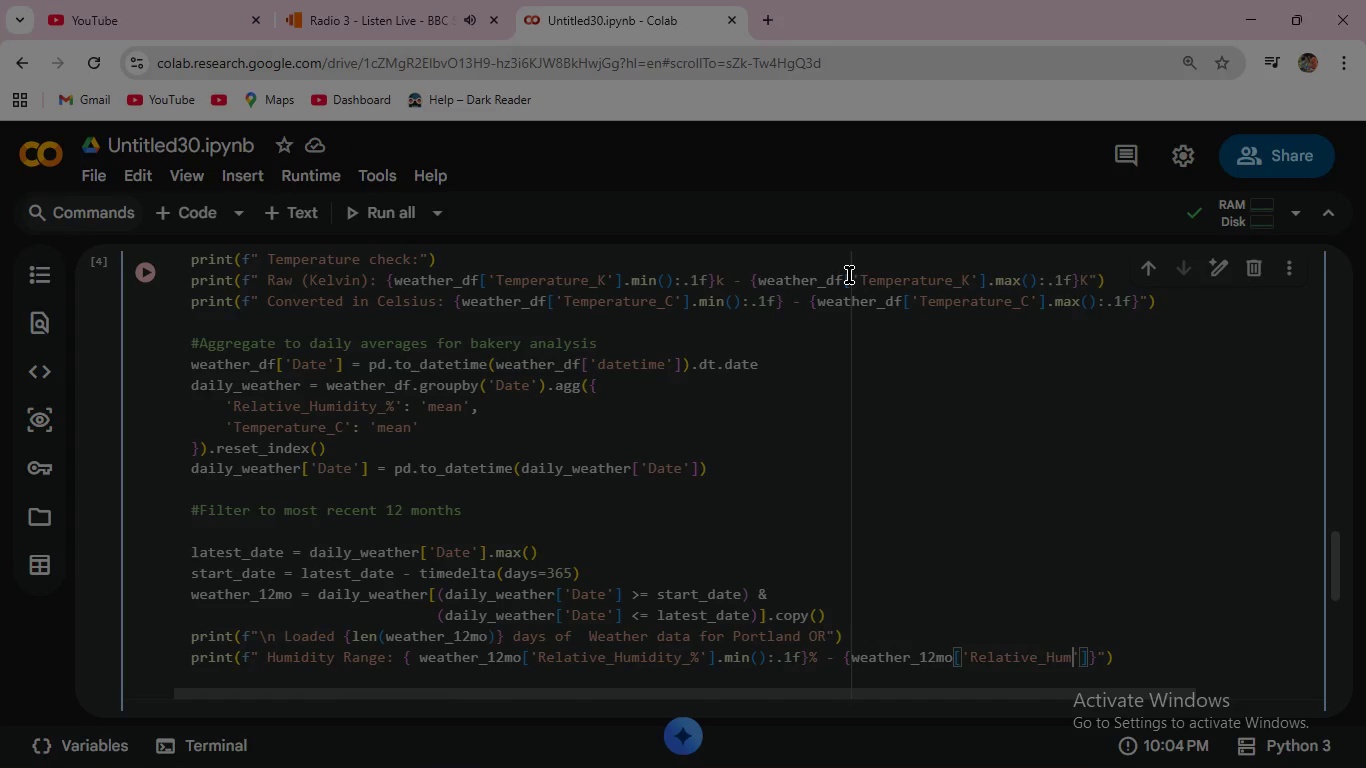 
wait(5.36)
 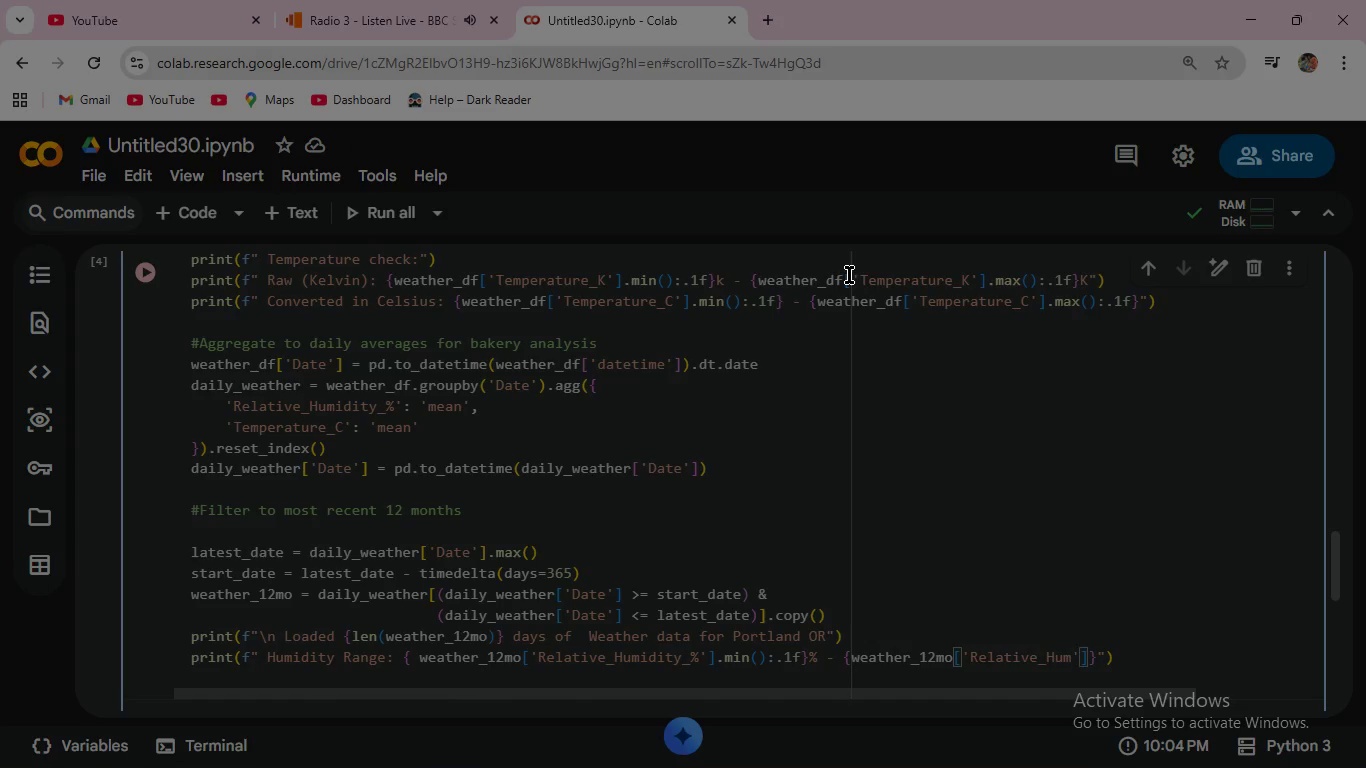 
type(idity)
 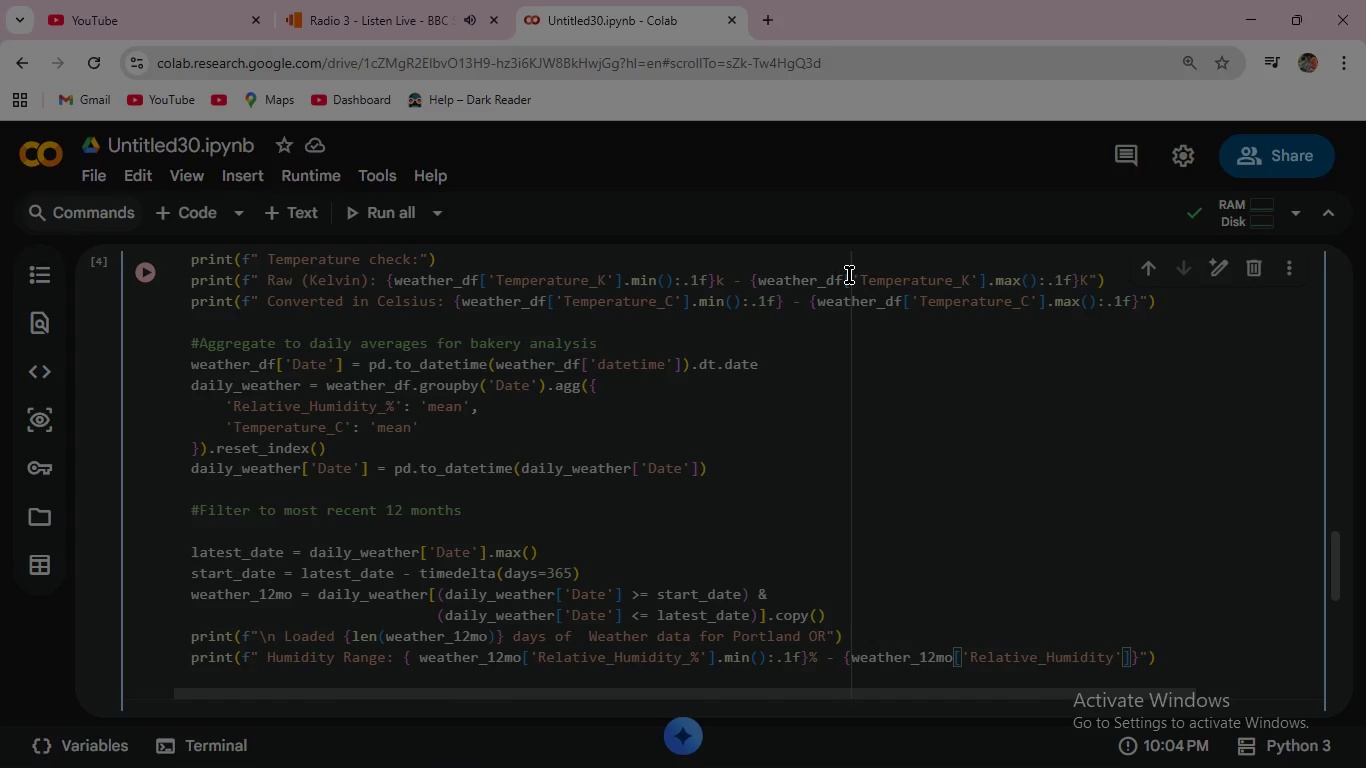 
key(Shift+Minus)
 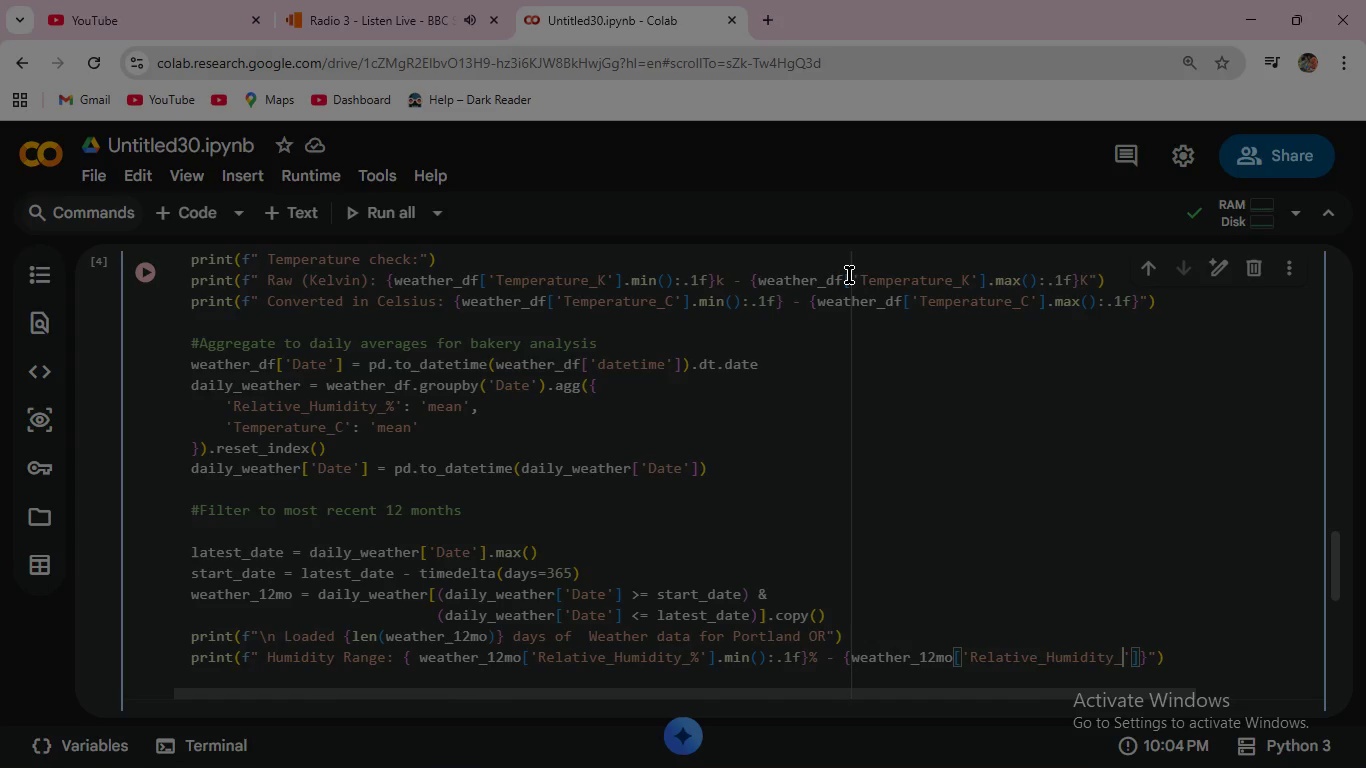 
key(Shift+5)
 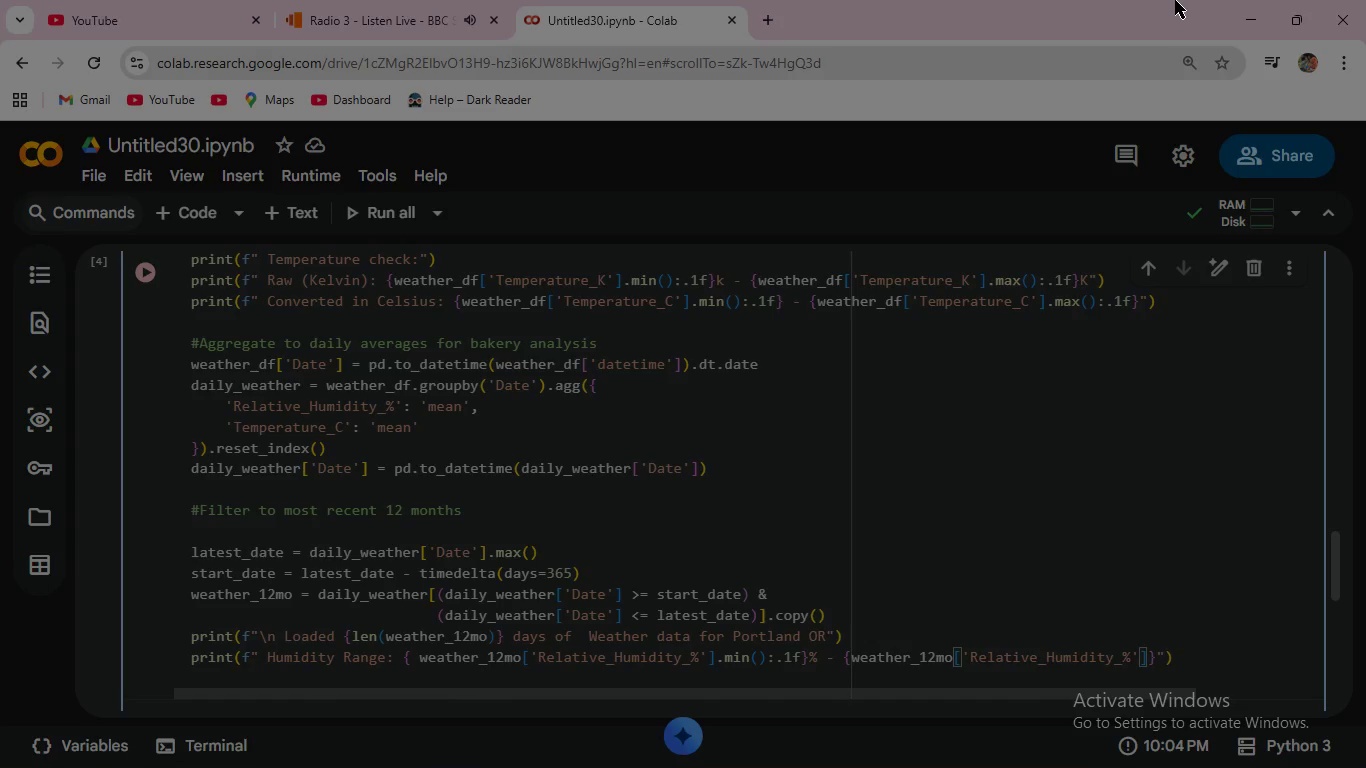 
key(ArrowRight)
 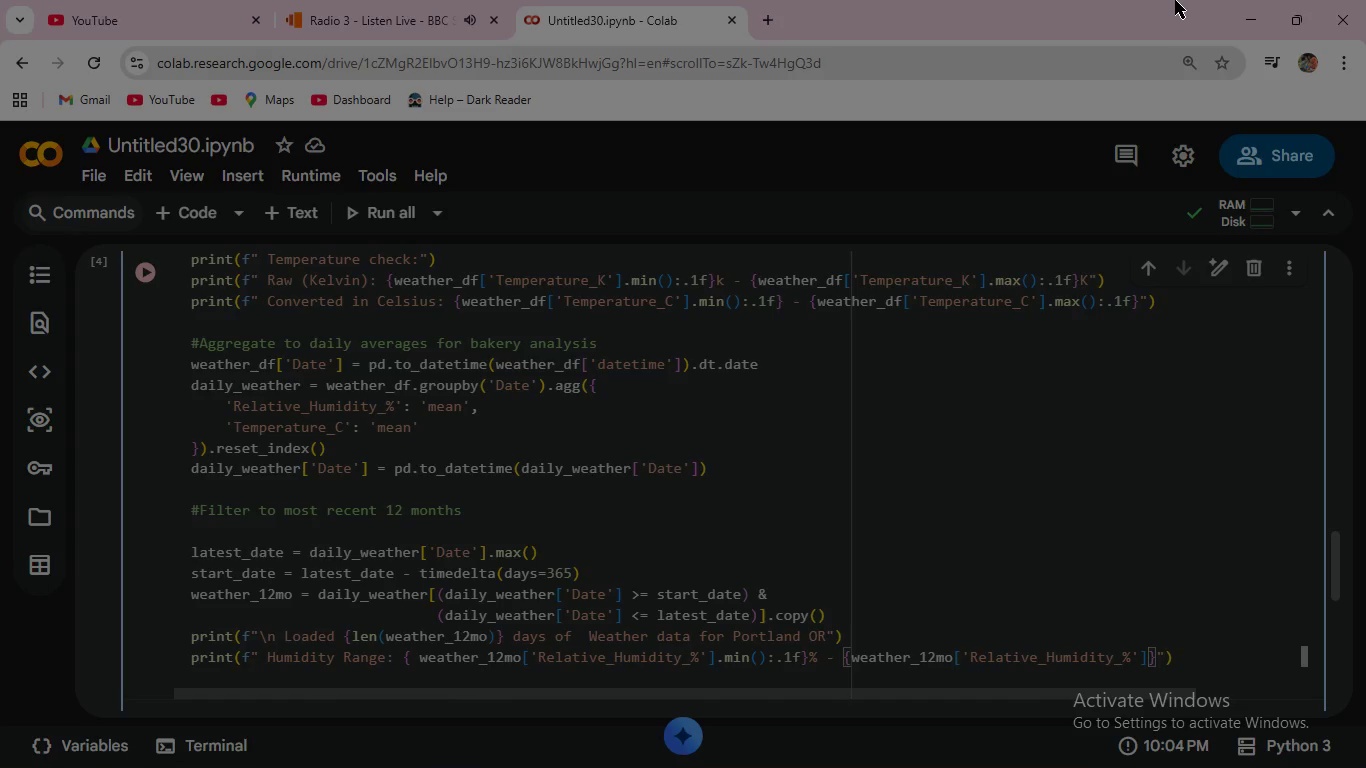 
key(ArrowRight)
 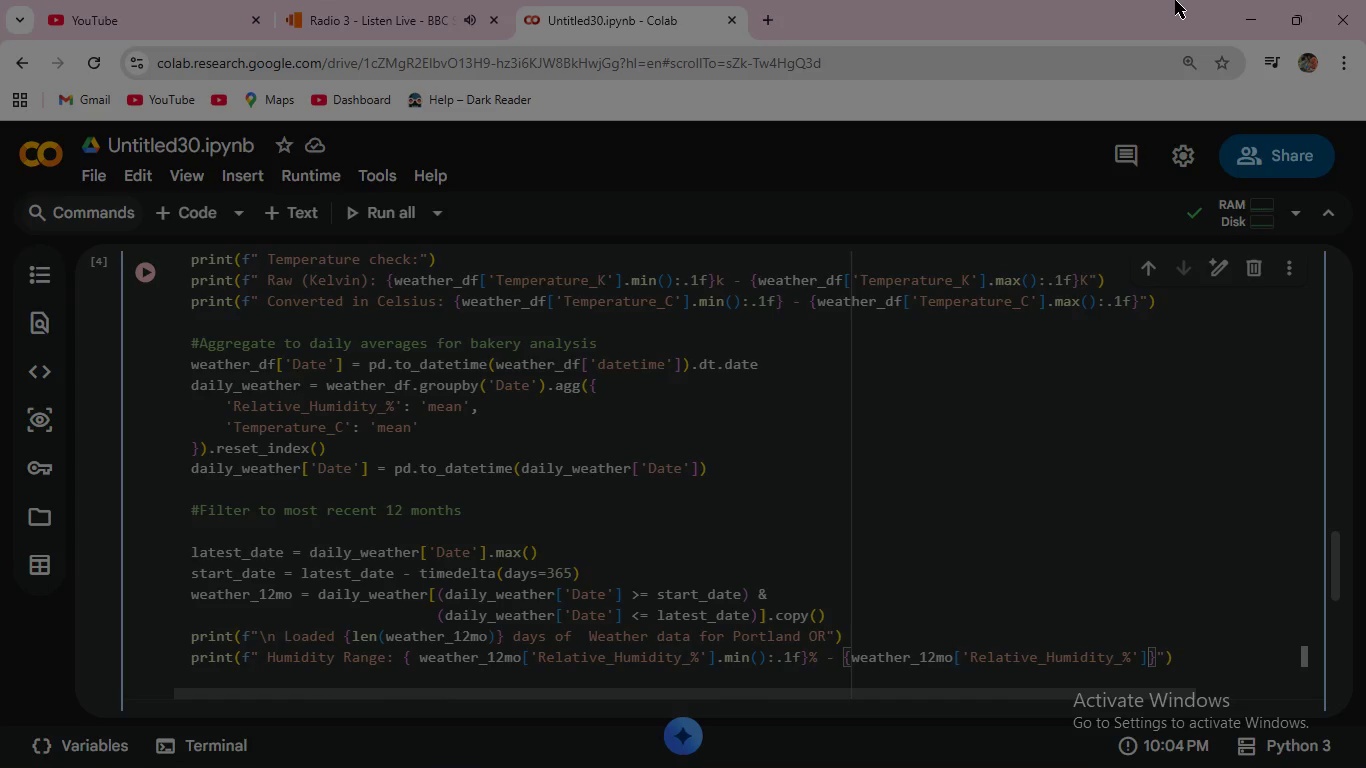 
type(.max()
 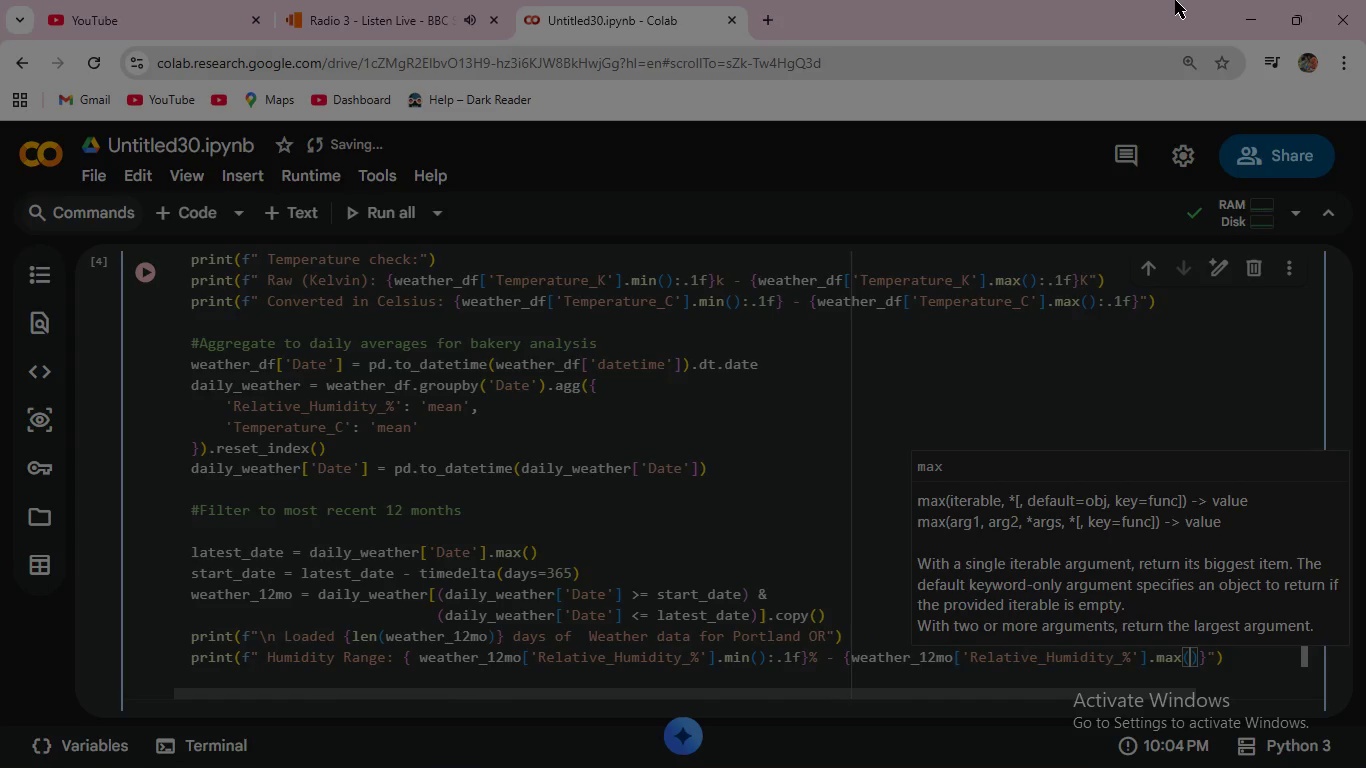 
key(ArrowRight)
 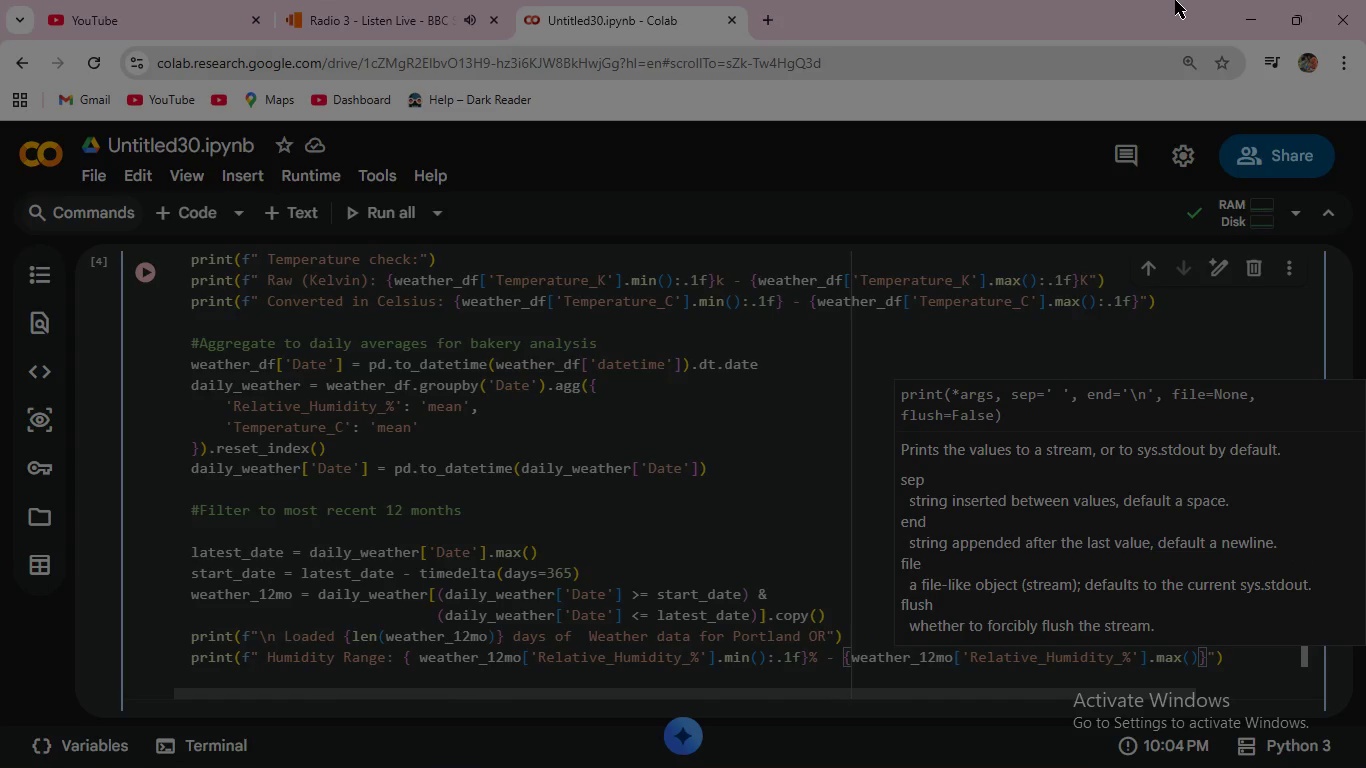 
type(:.1f)
 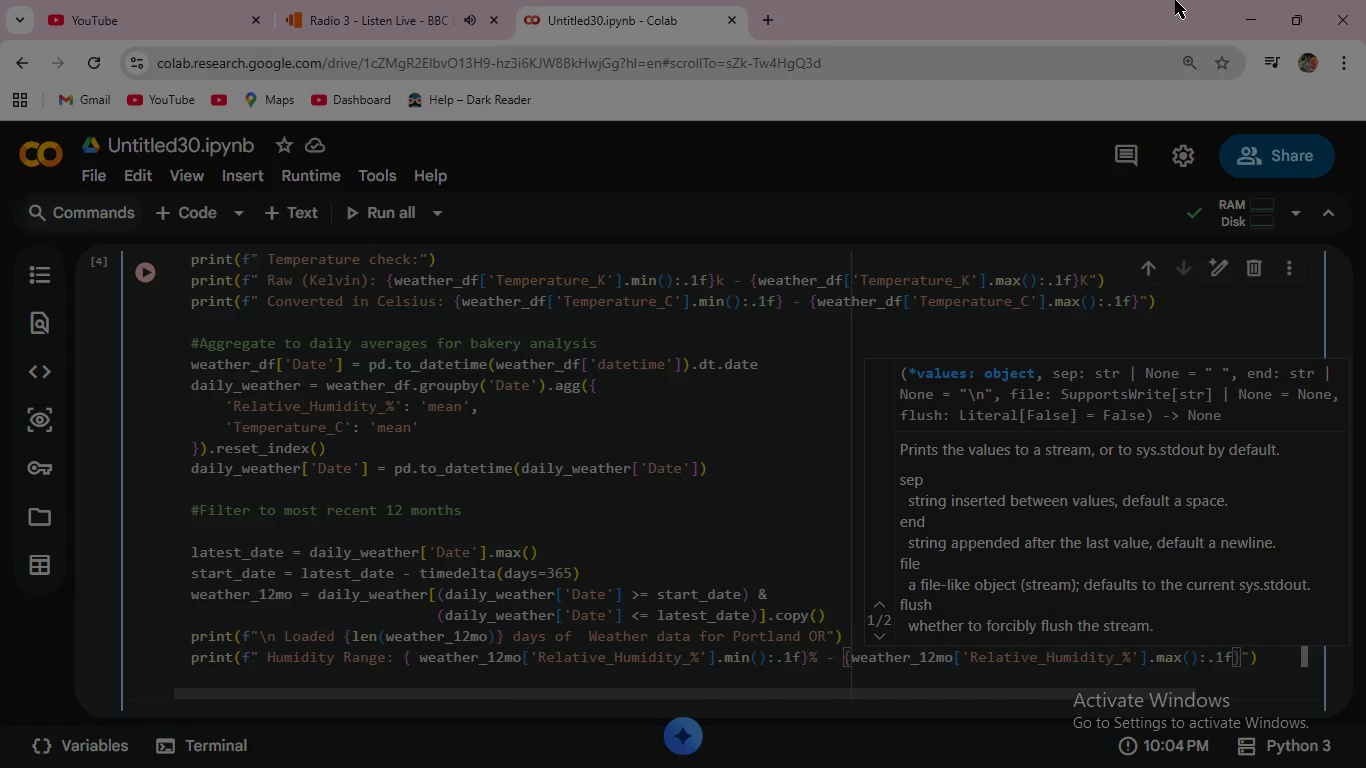 
key(ArrowRight)
 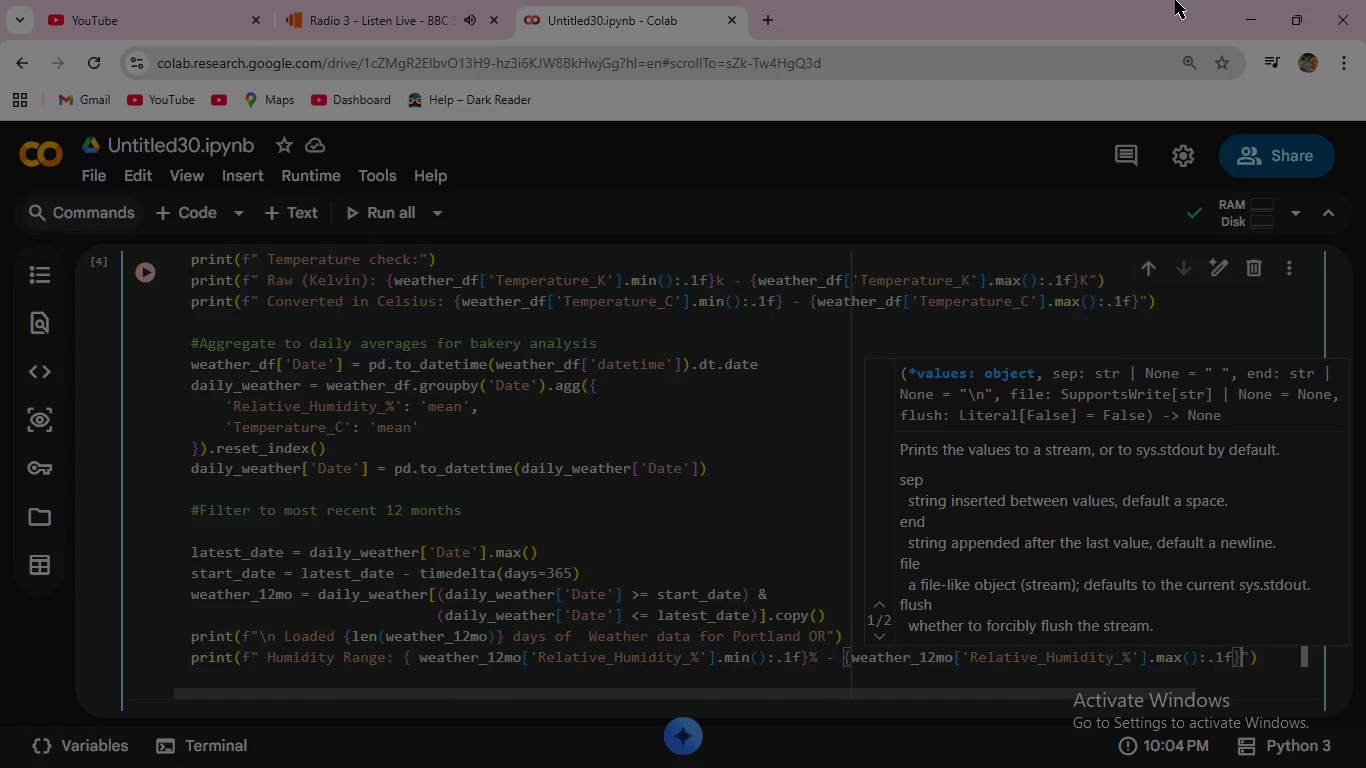 
key(Shift+5)
 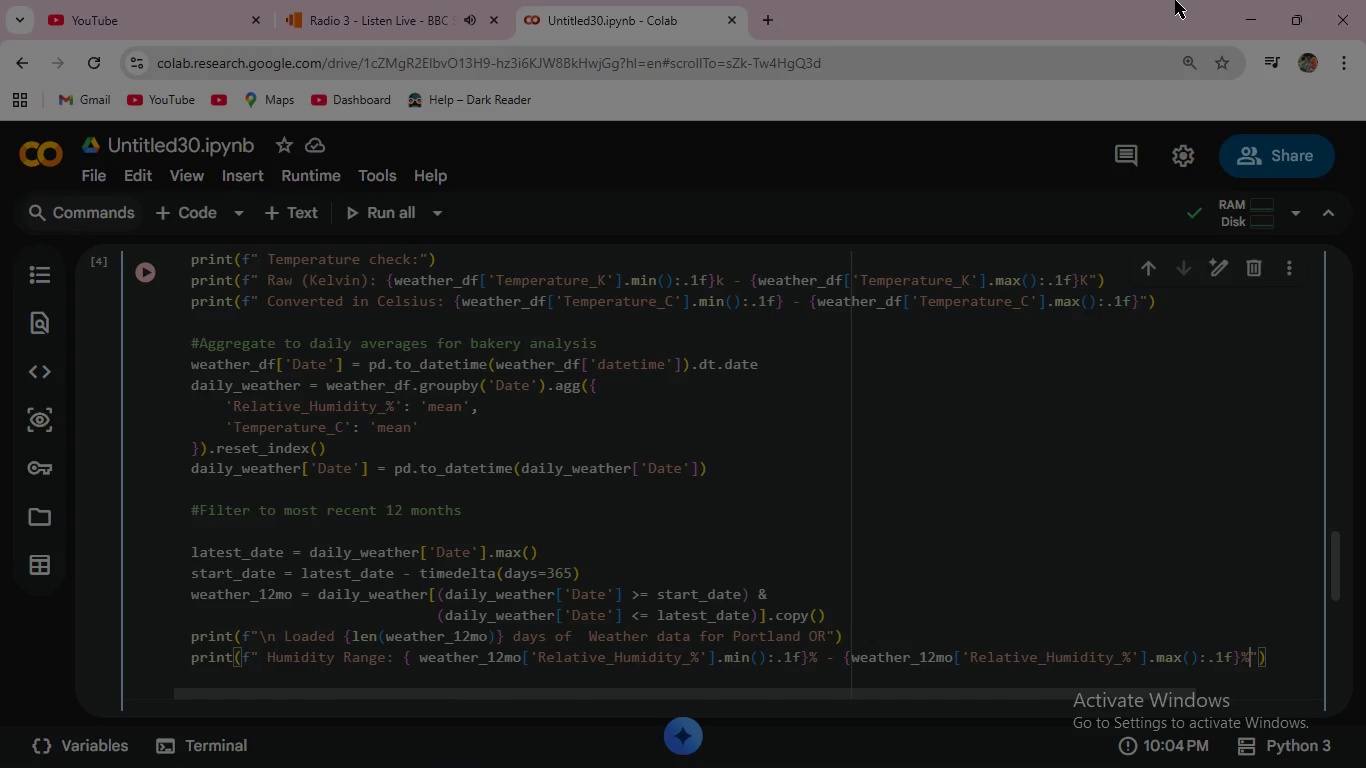 
wait(13.42)
 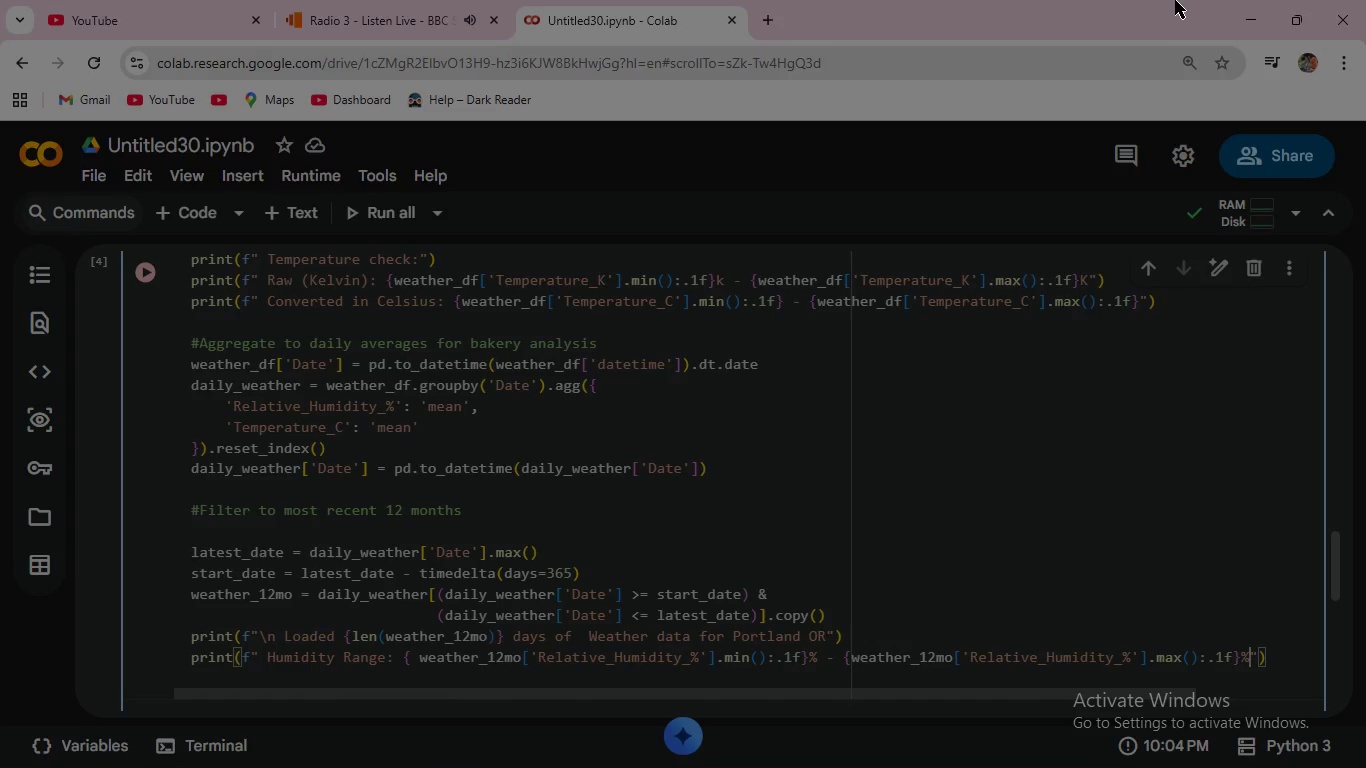 
left_click([153, 268])
 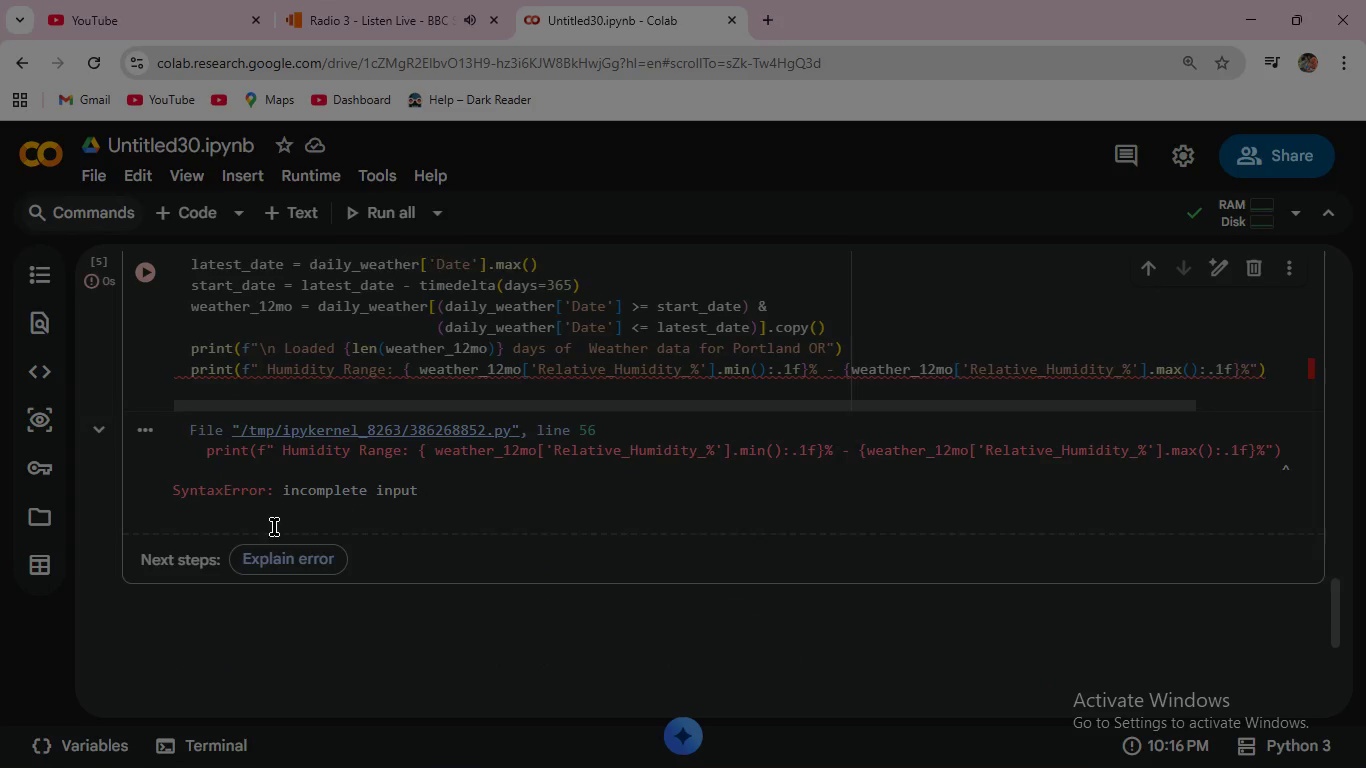 
scroll: coordinate [274, 527], scroll_direction: down, amount: 3.0
 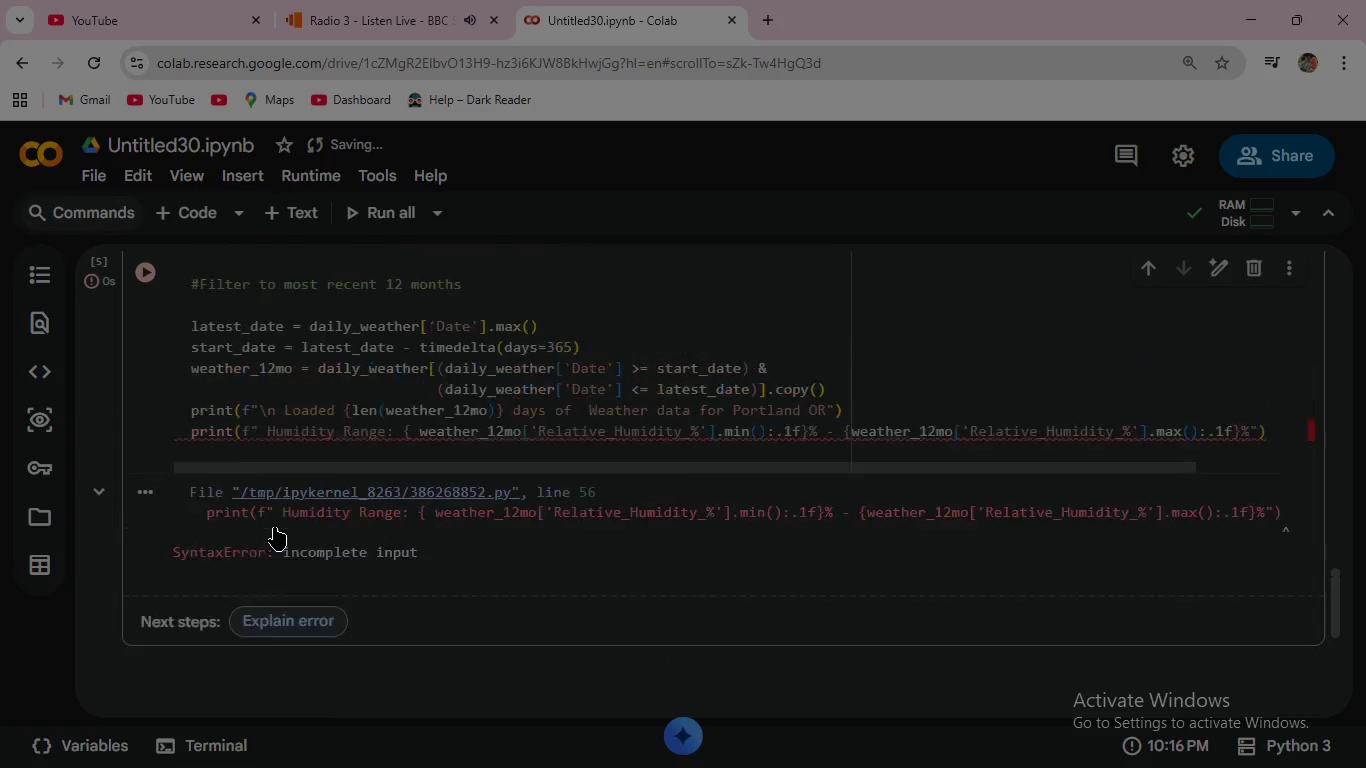 
scroll: coordinate [274, 527], scroll_direction: up, amount: 2.0
 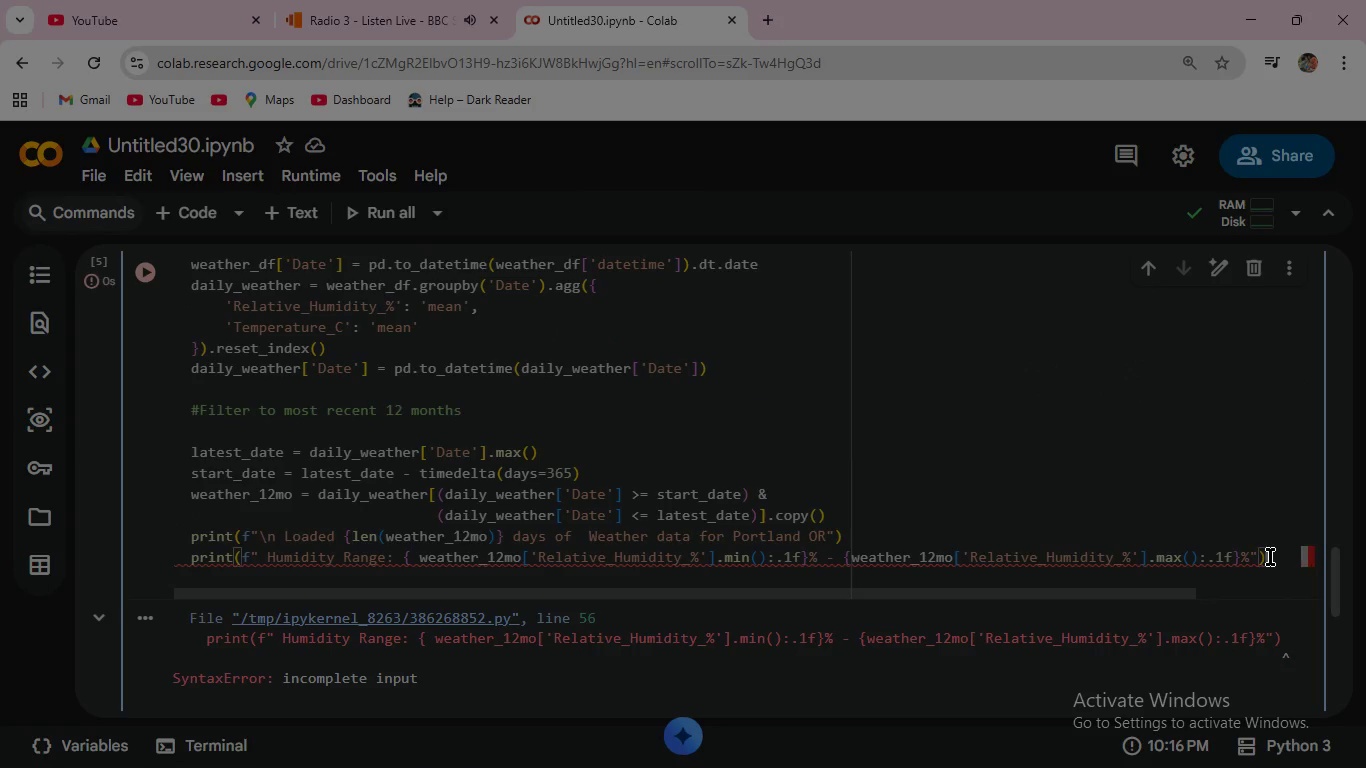 
left_click([1270, 557])
 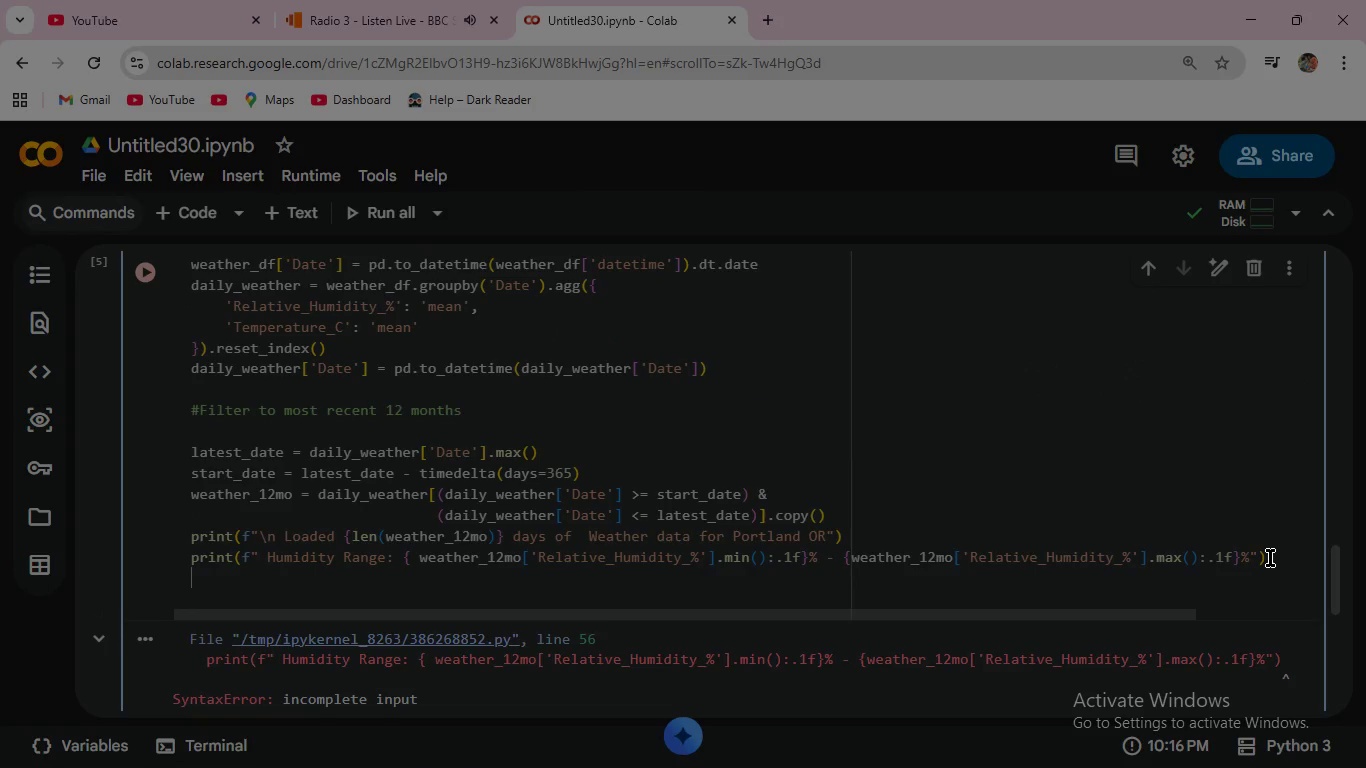 
key(Enter)
 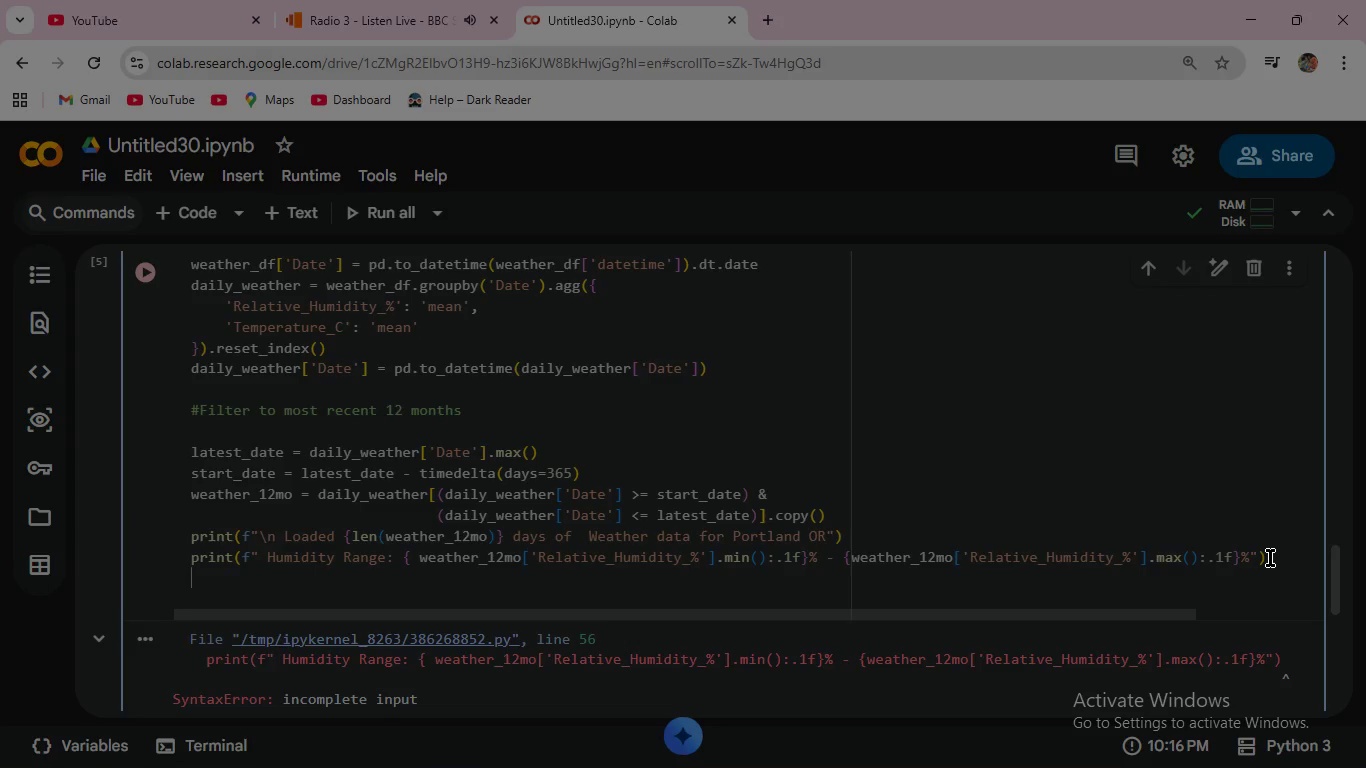 
wait(9.33)
 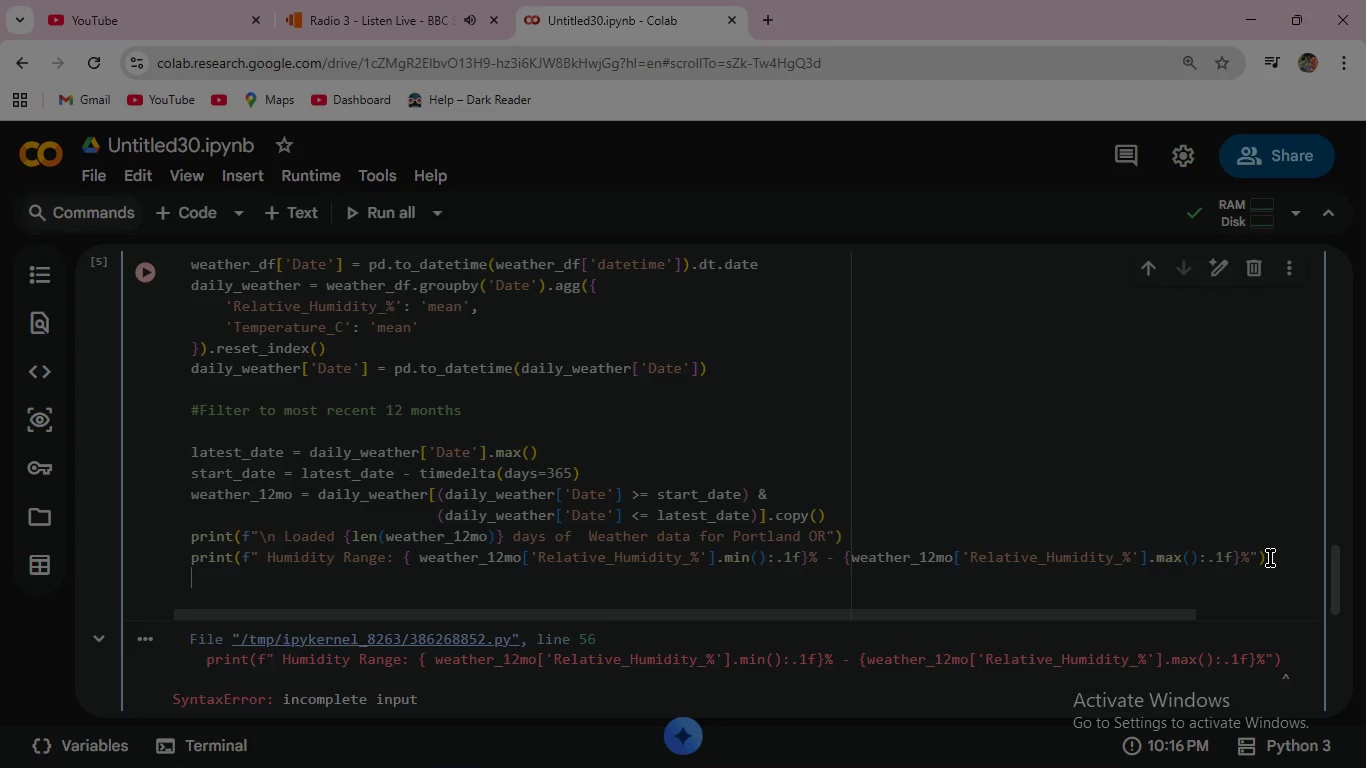 
type(print(f" Temperature Range )
 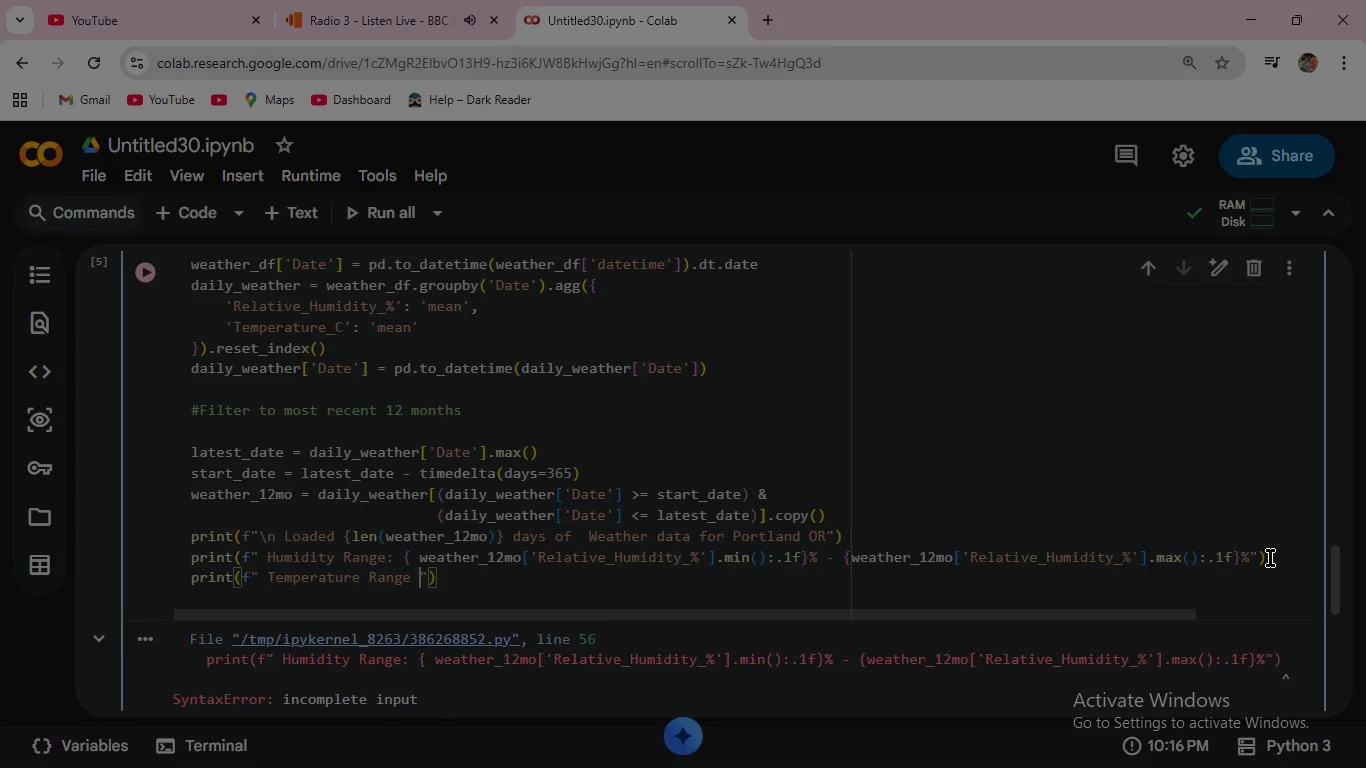 
type(: {wea)
 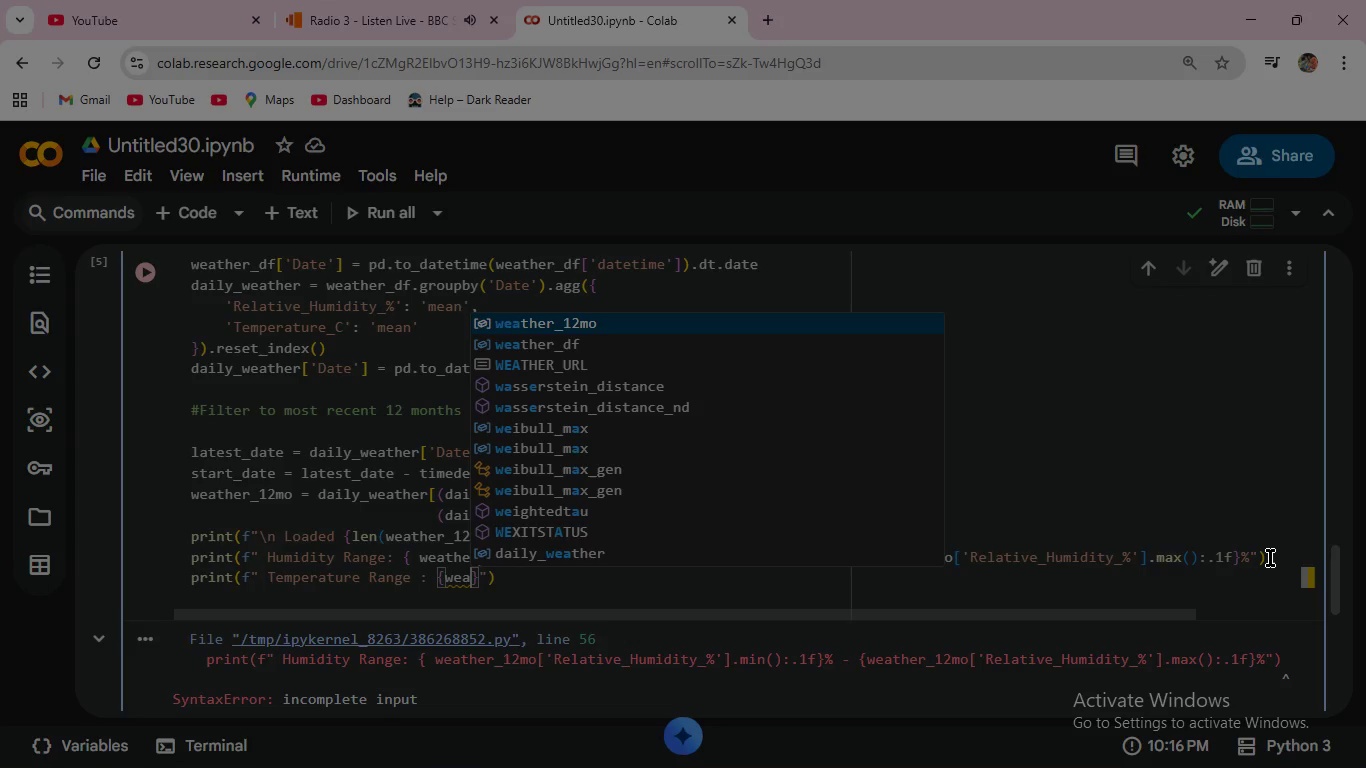 
key(Enter)
 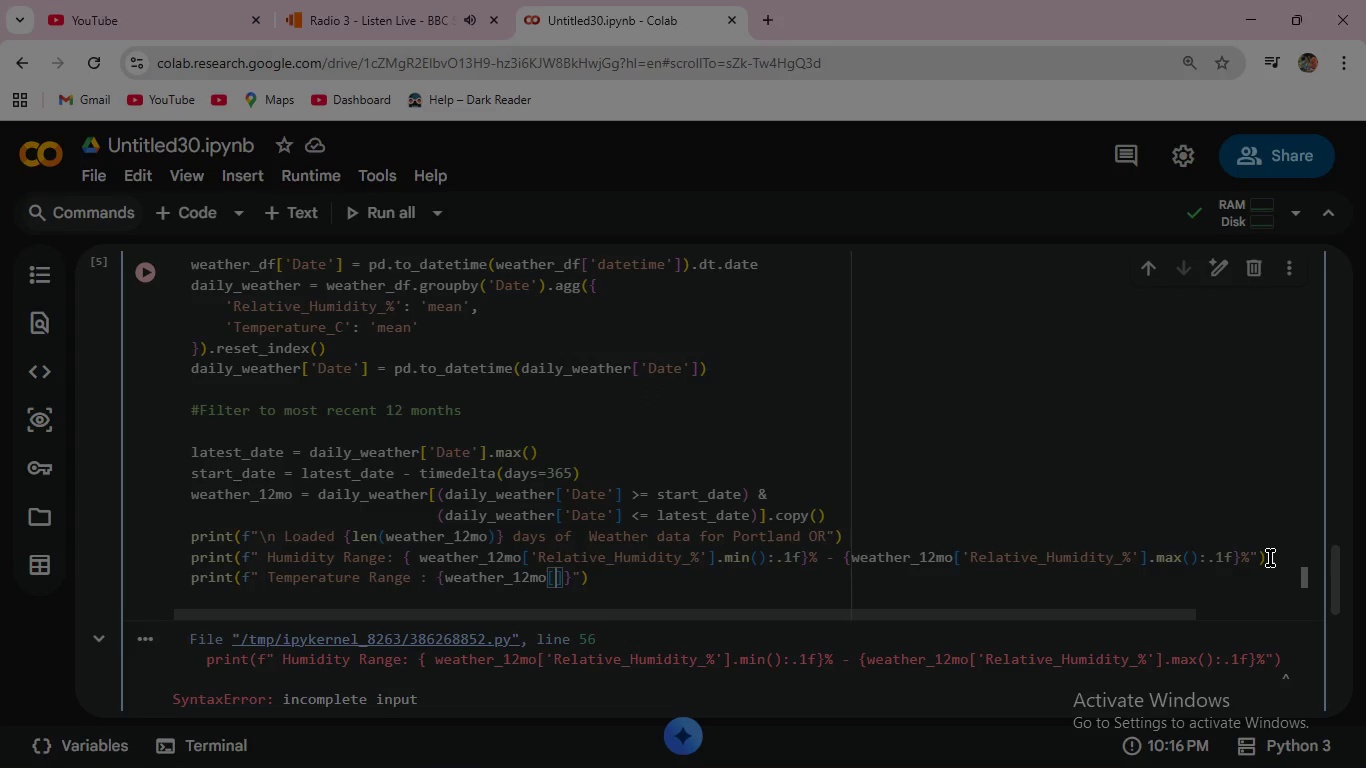 
type(['Te)
 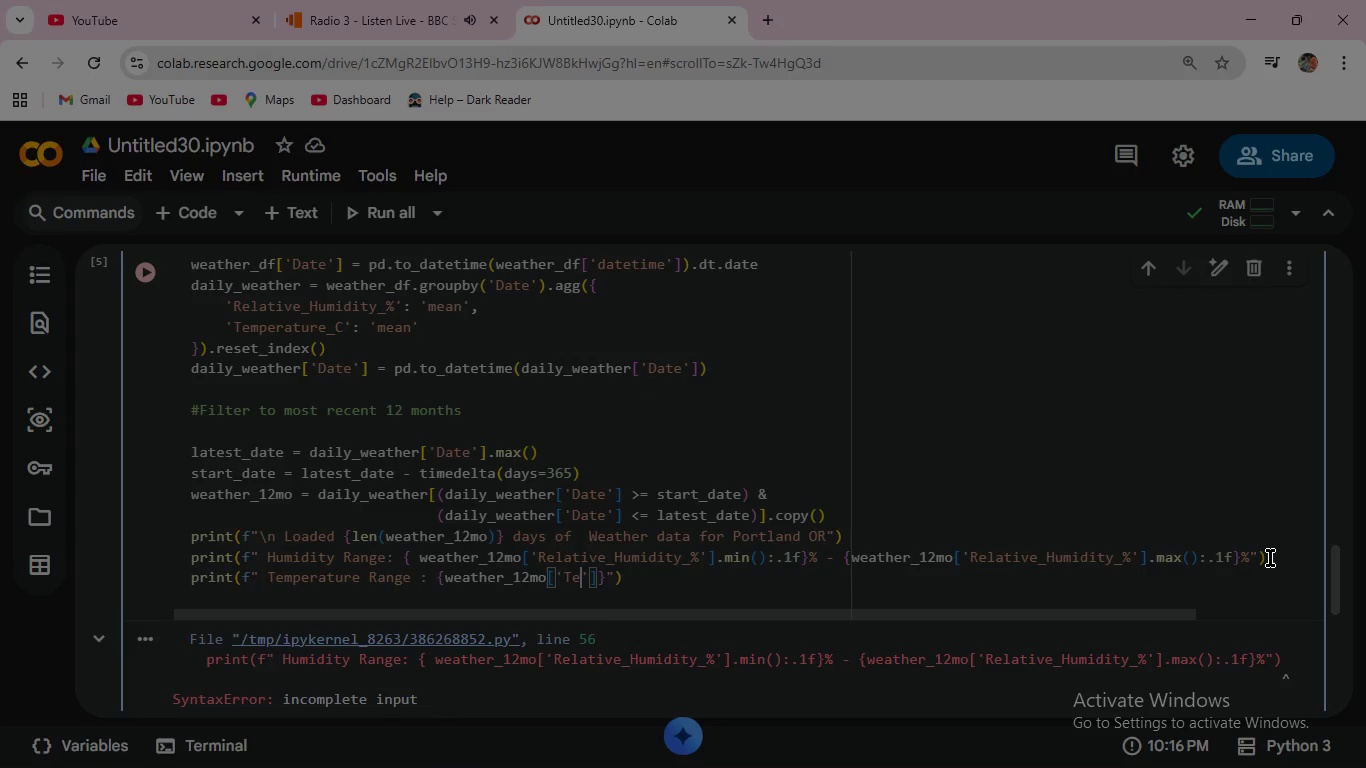 
type(mpera)
 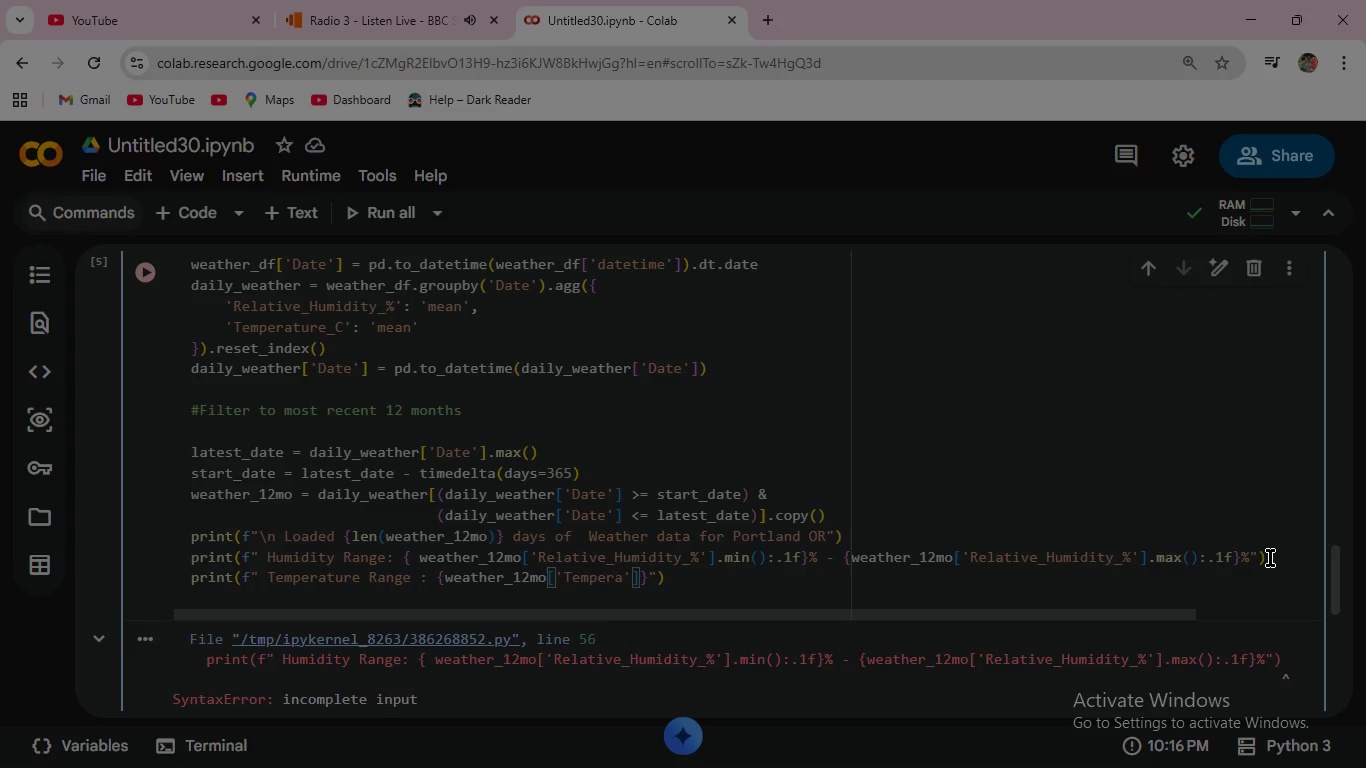 
wait(8.97)
 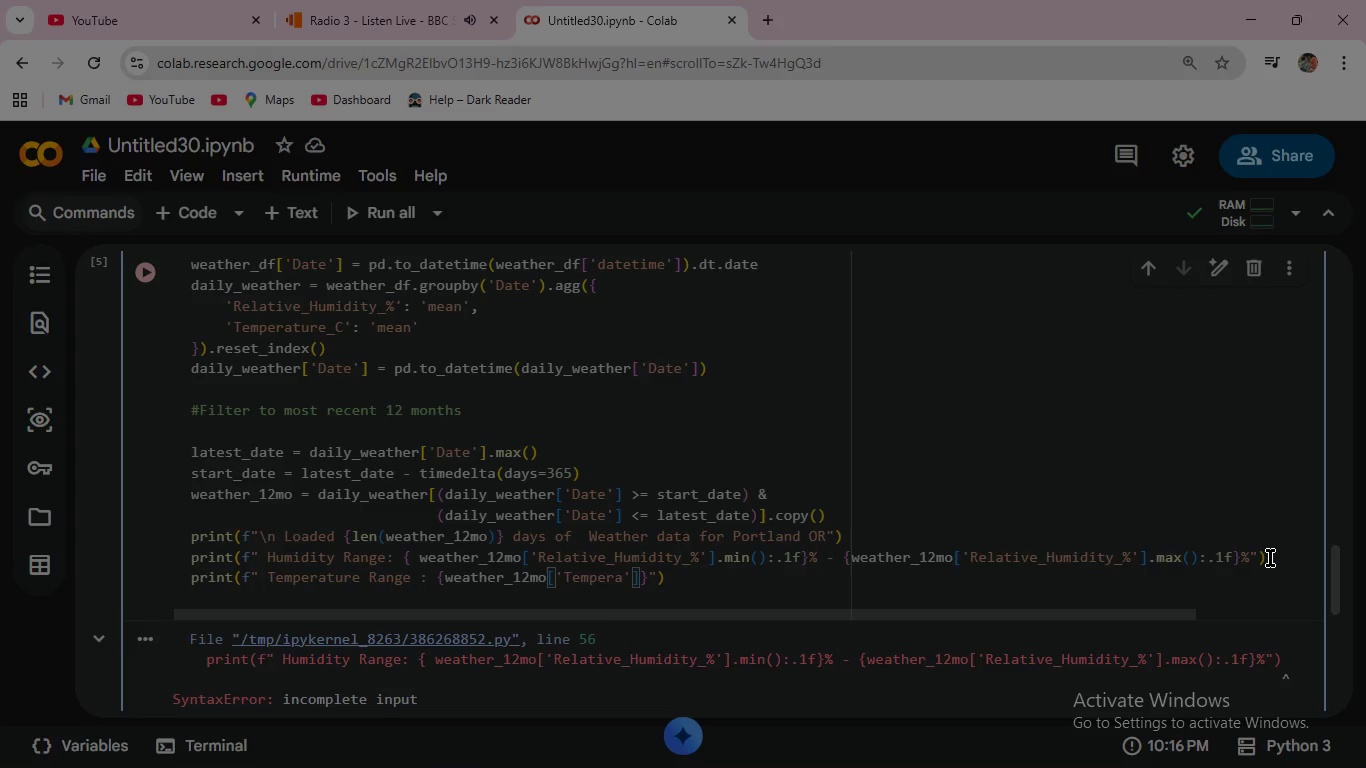 
type(ture_C)
 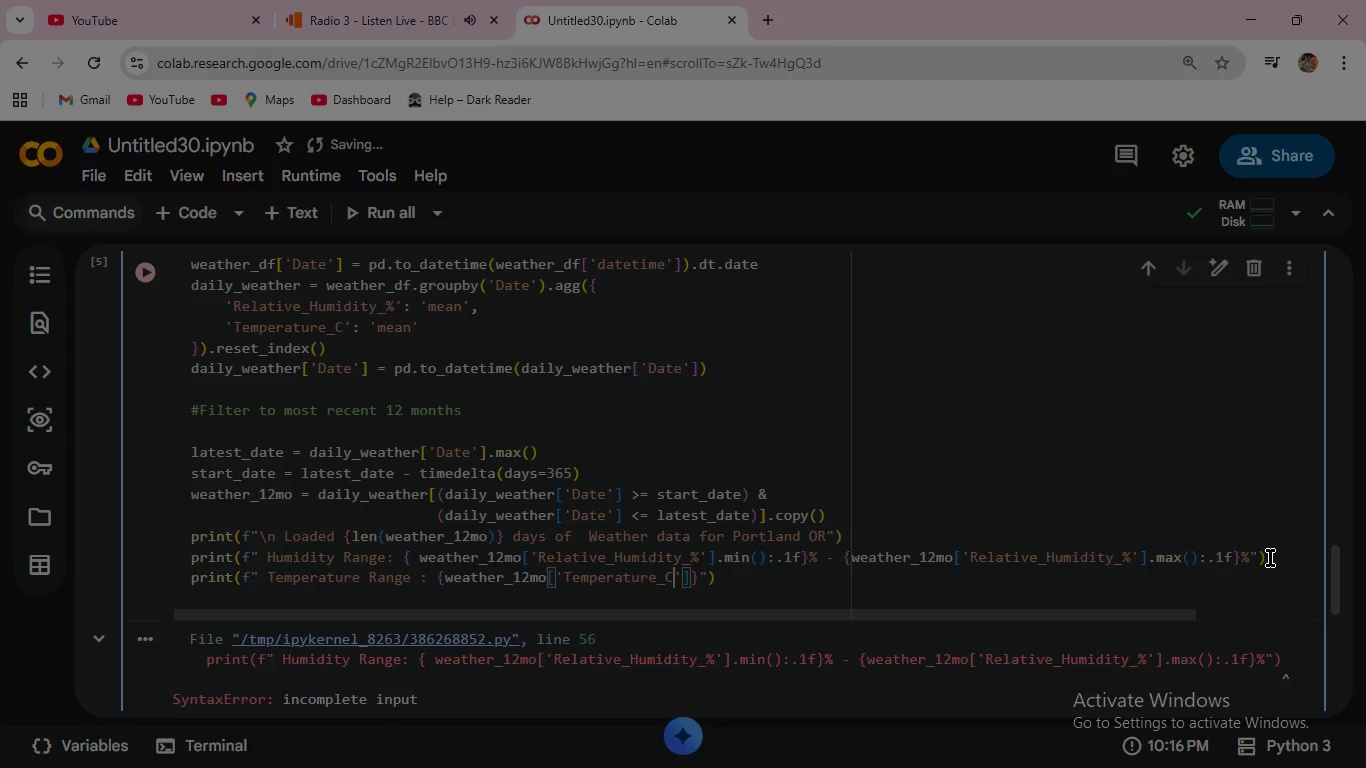 
key(ArrowRight)
 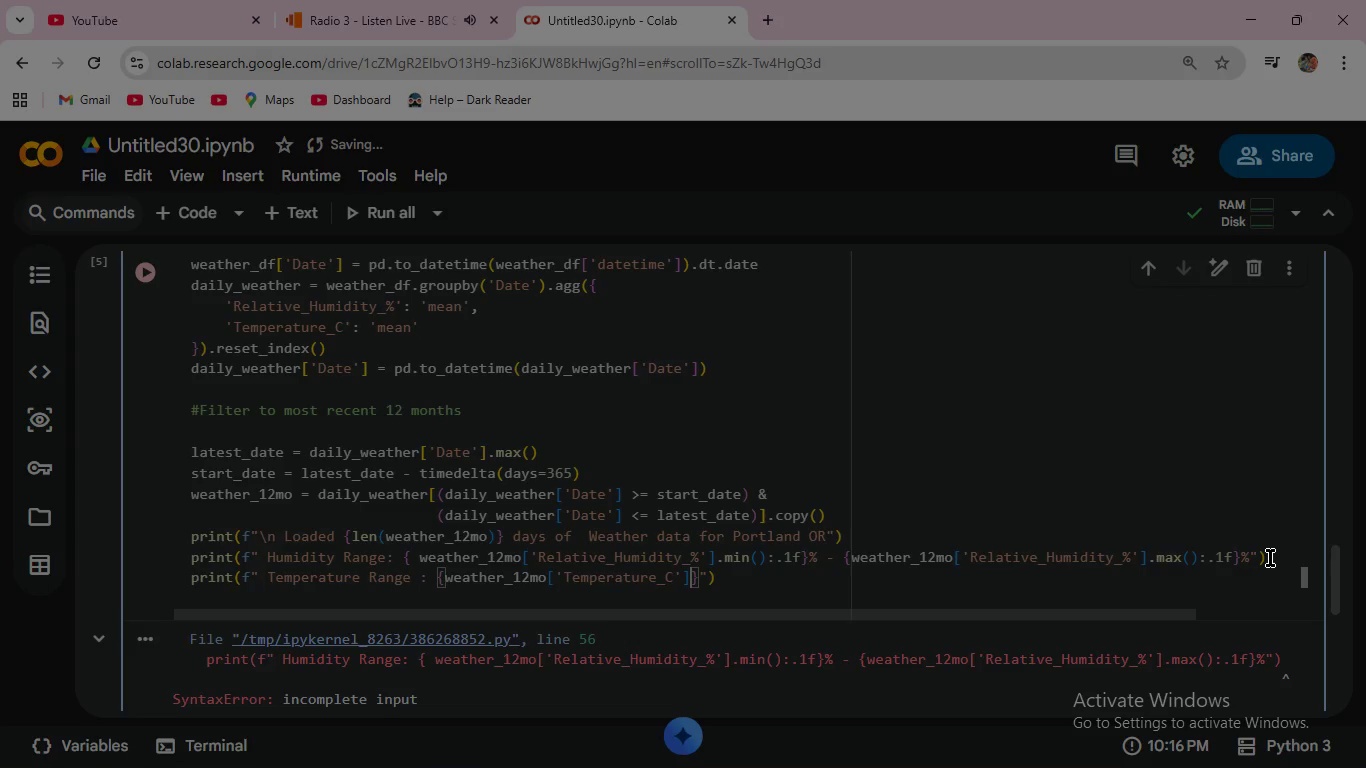 
key(ArrowRight)
 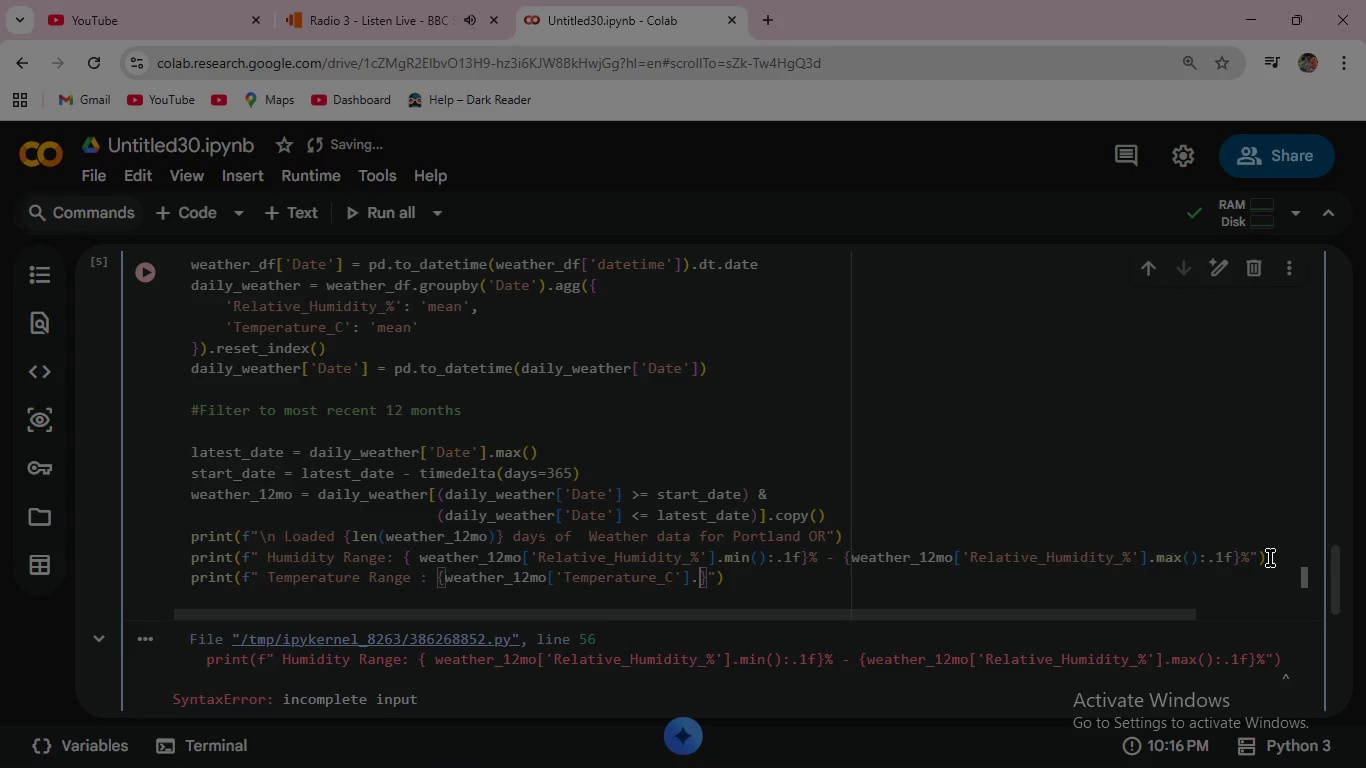 
type(.min()
 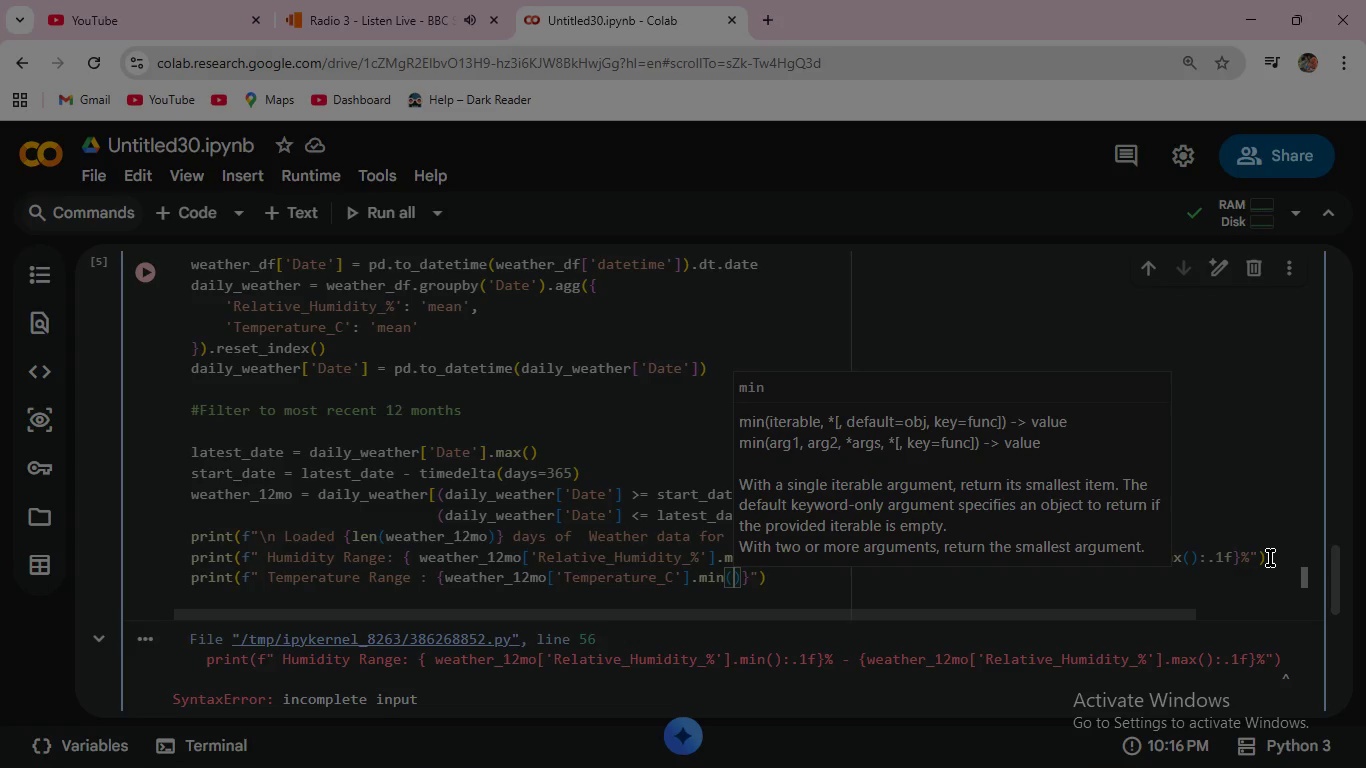 
key(ArrowRight)
 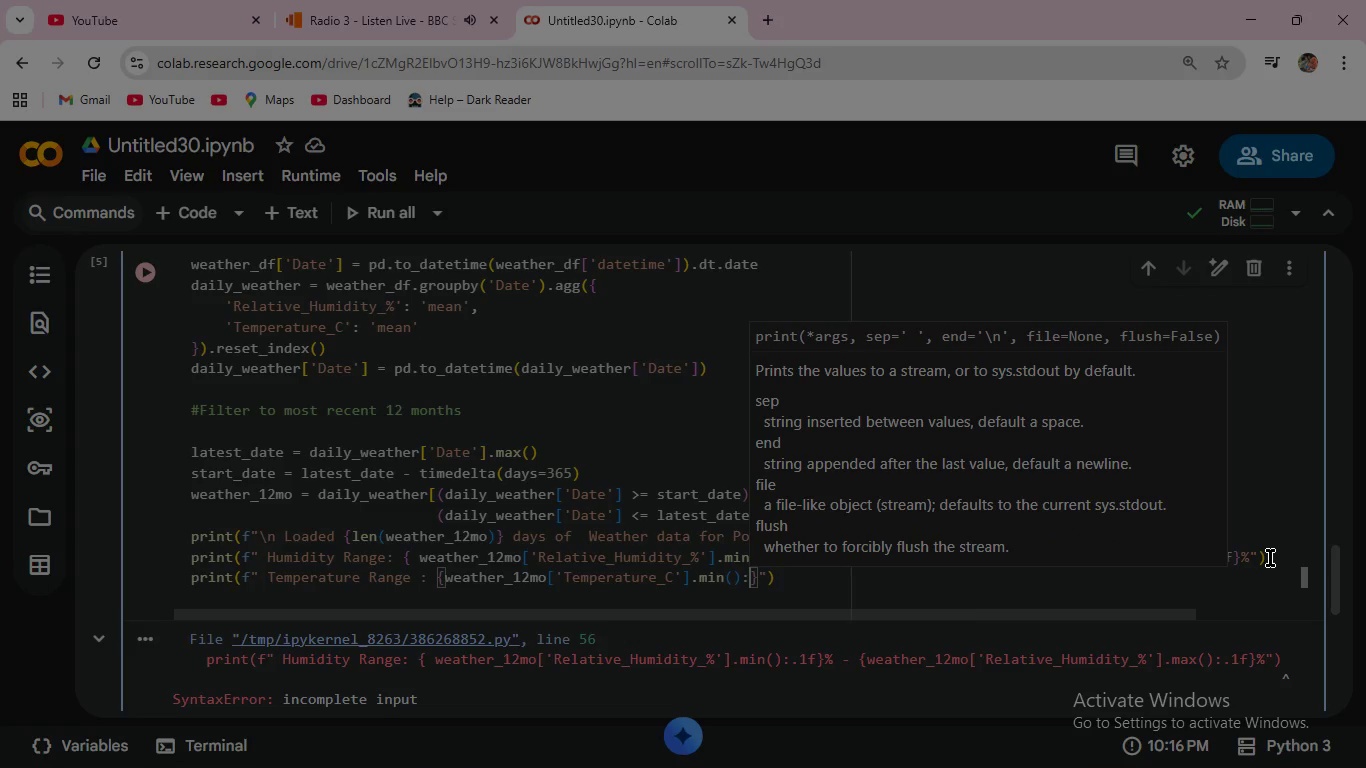 
type(:.1f)
 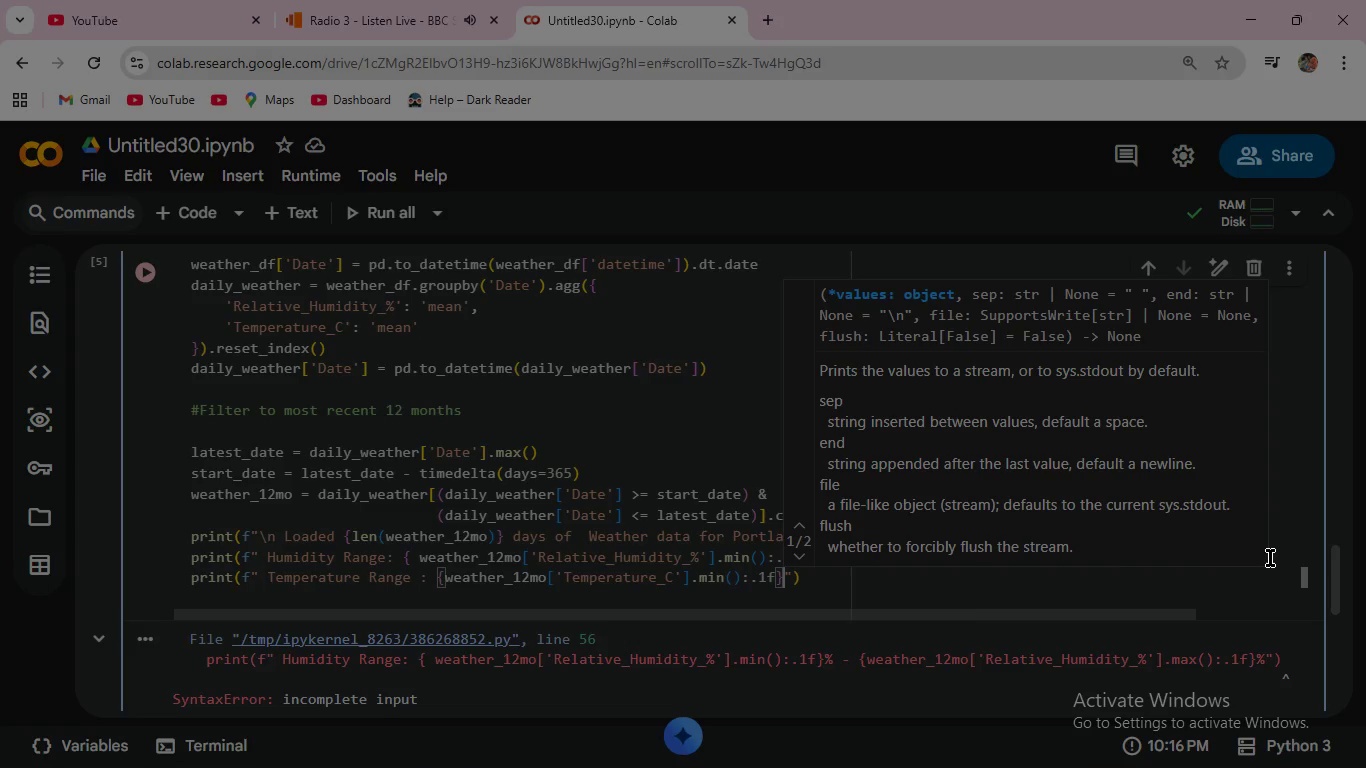 
key(ArrowRight)
 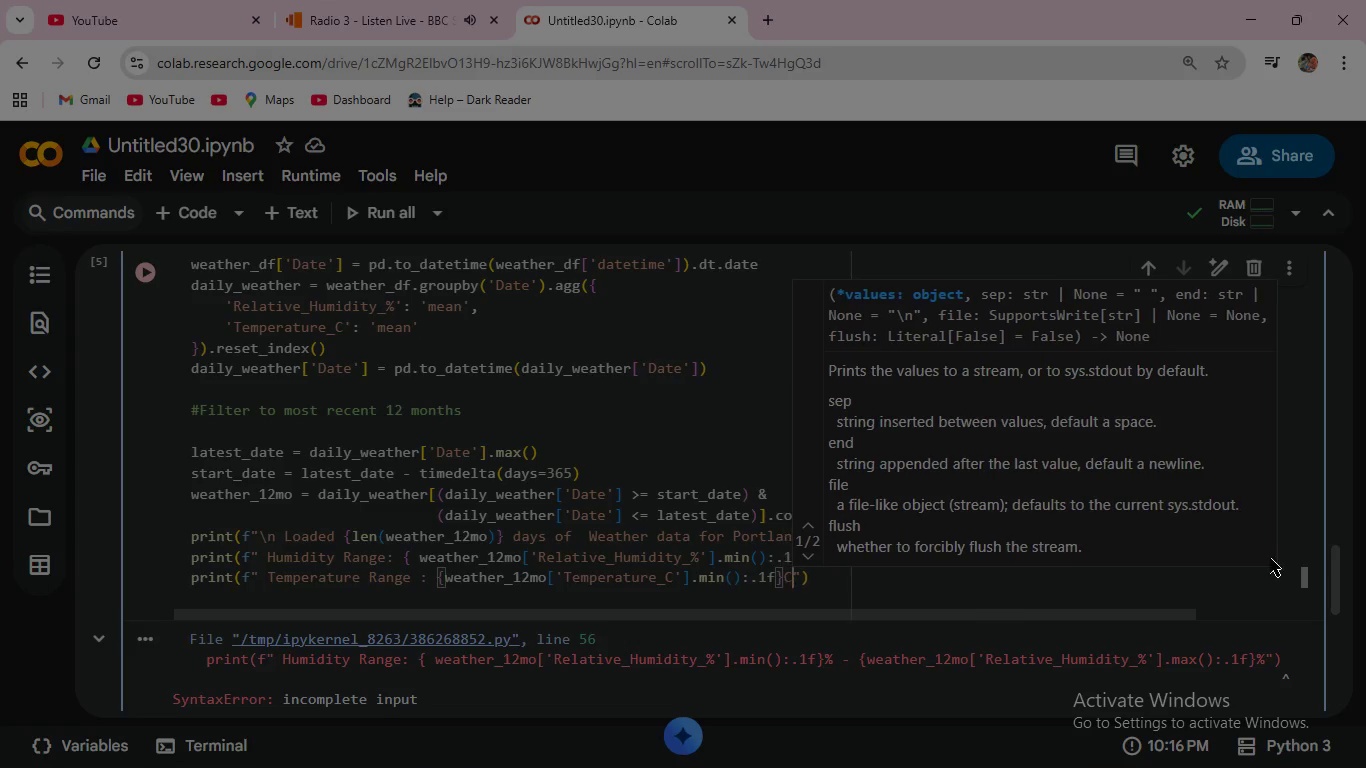 
key(Shift+C)
 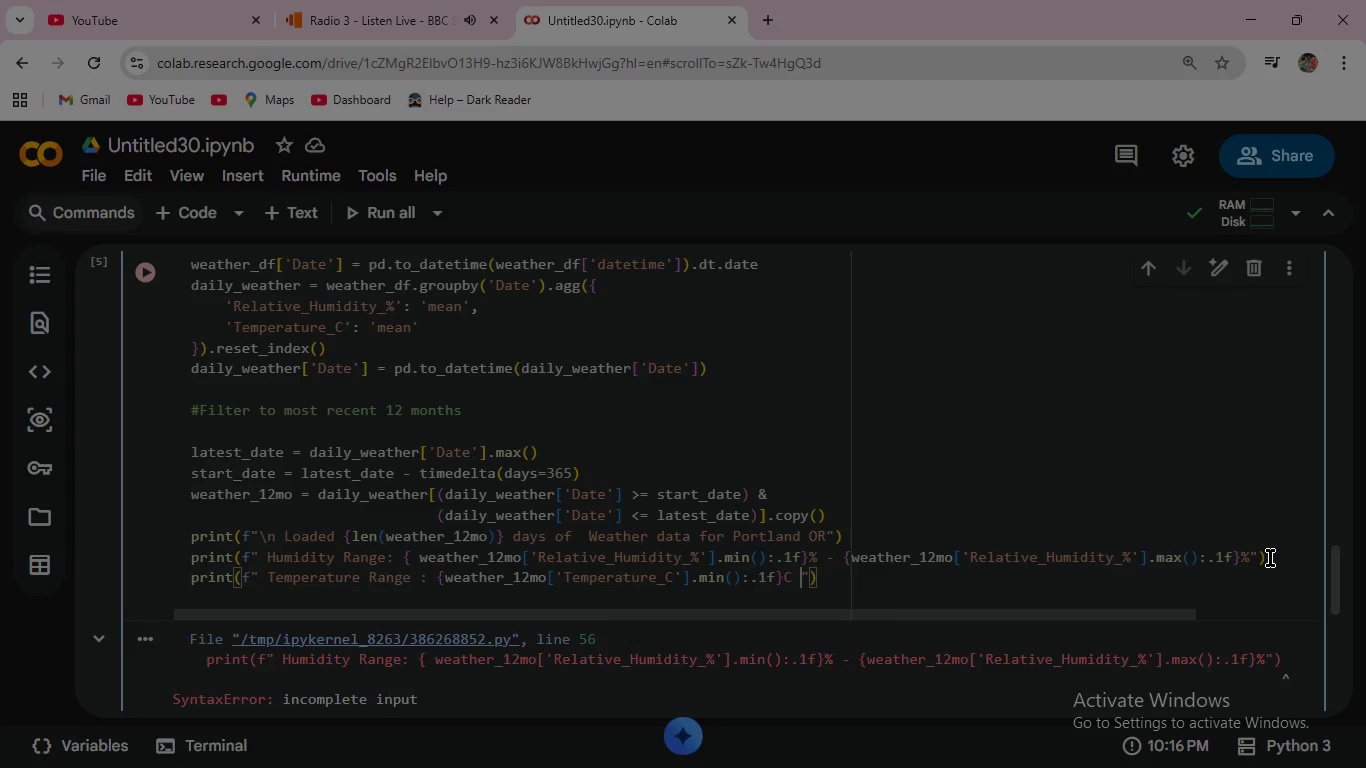 
key(Space)
 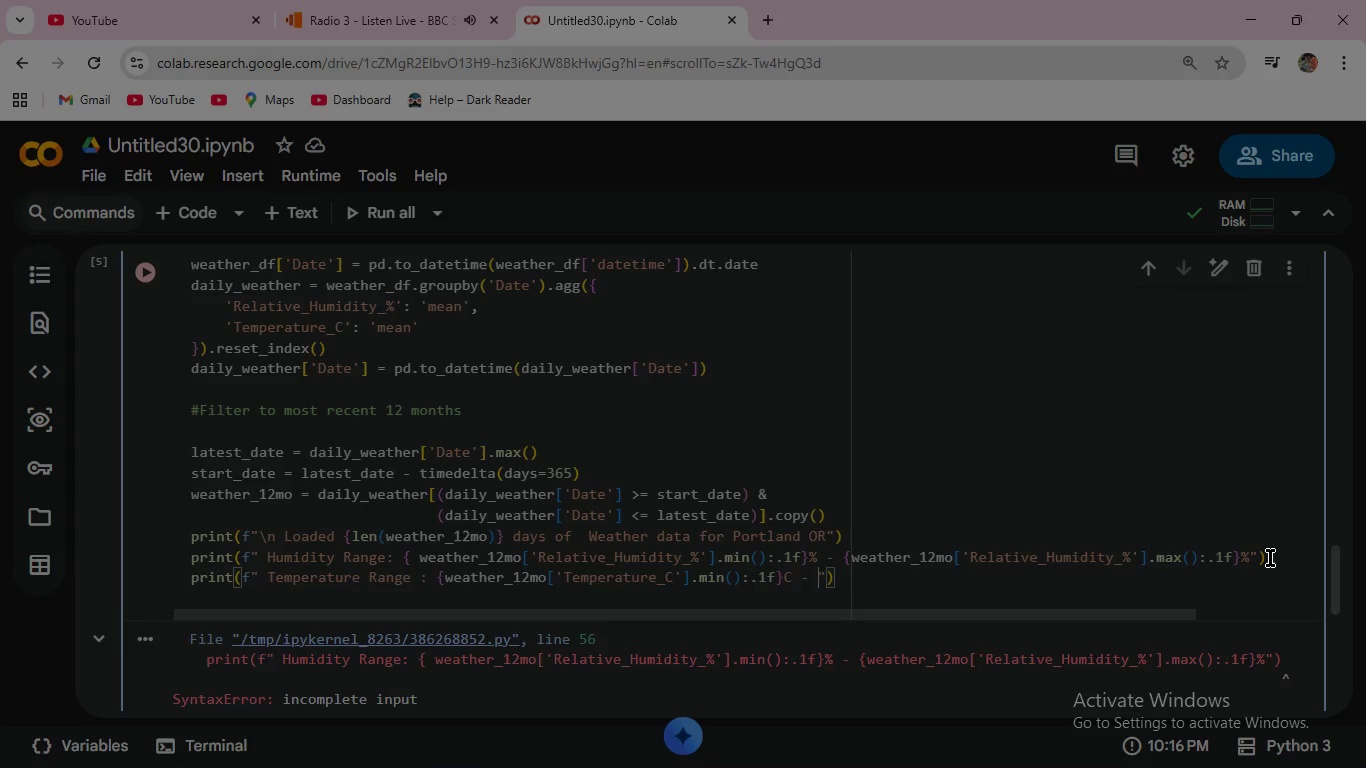 
key(Minus)
 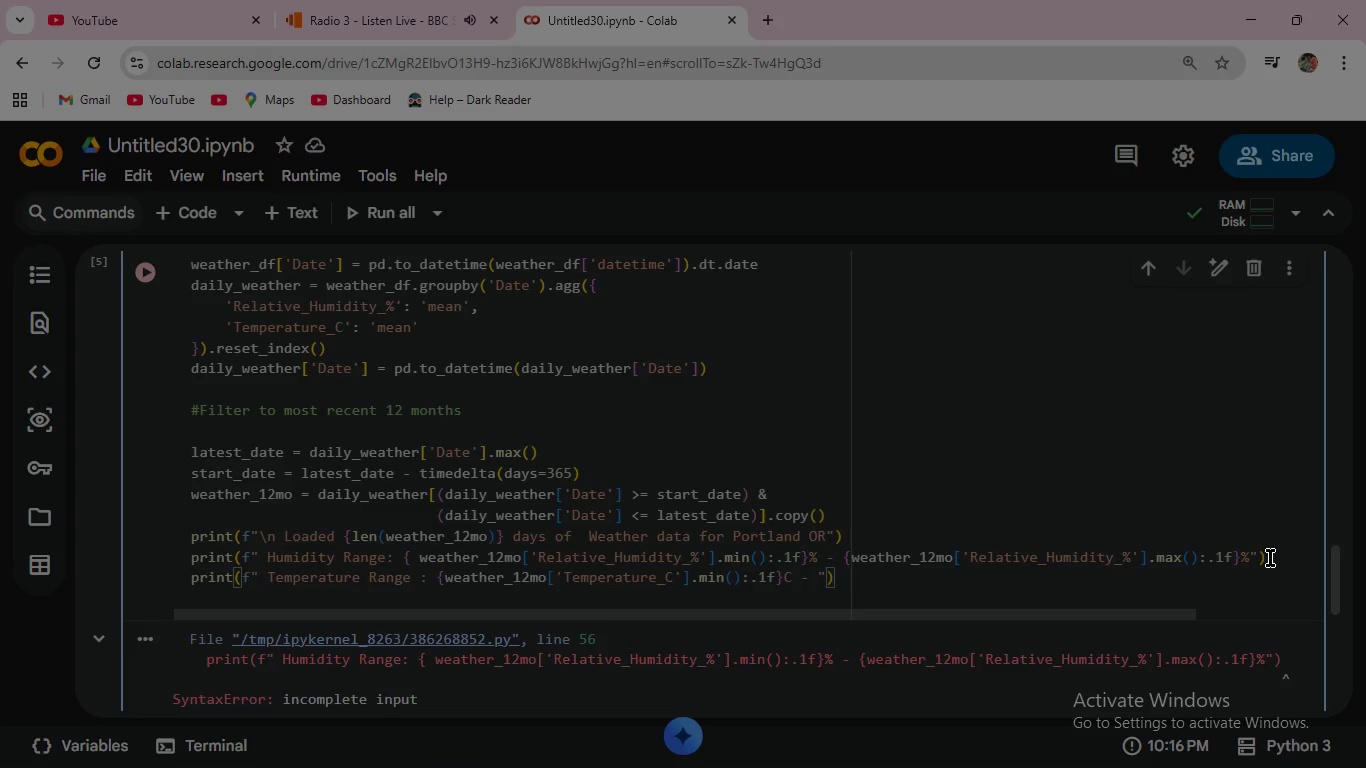 
key(Space)
 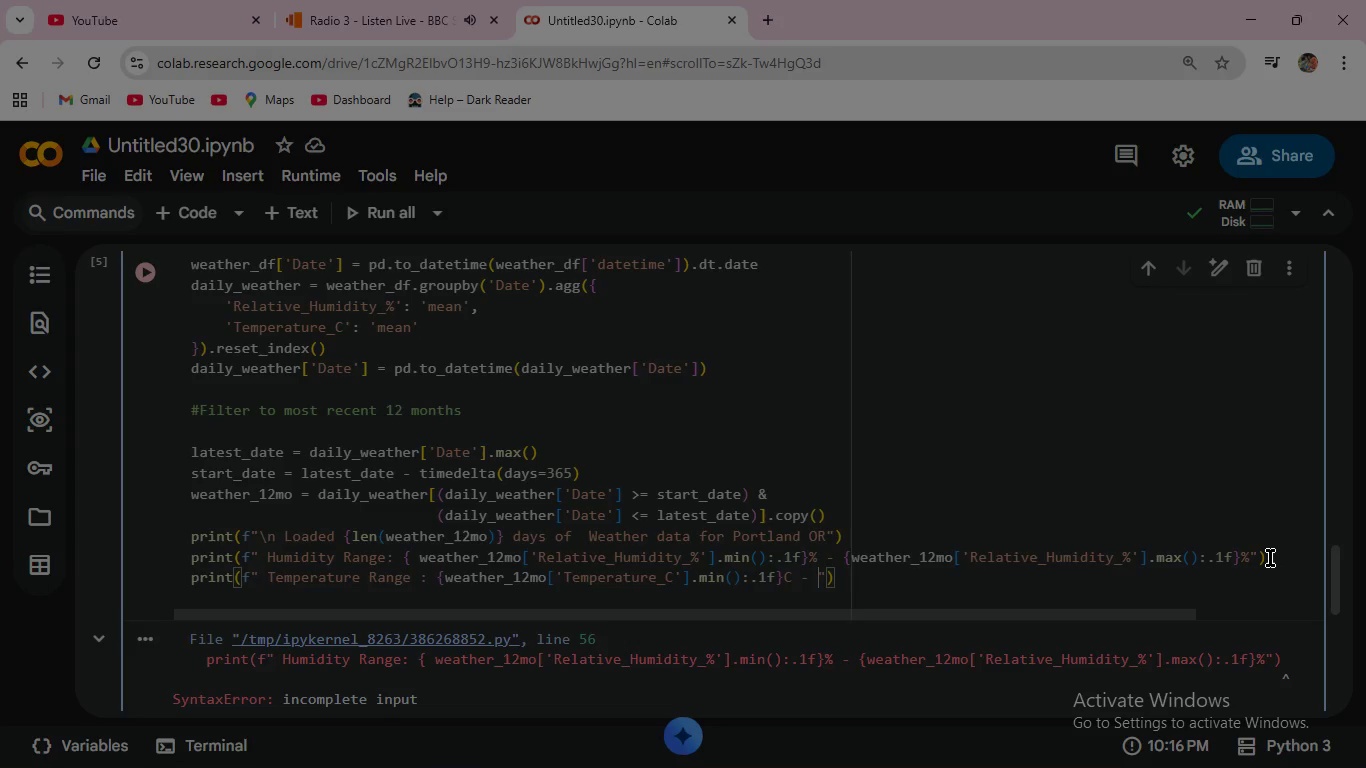 
wait(8.27)
 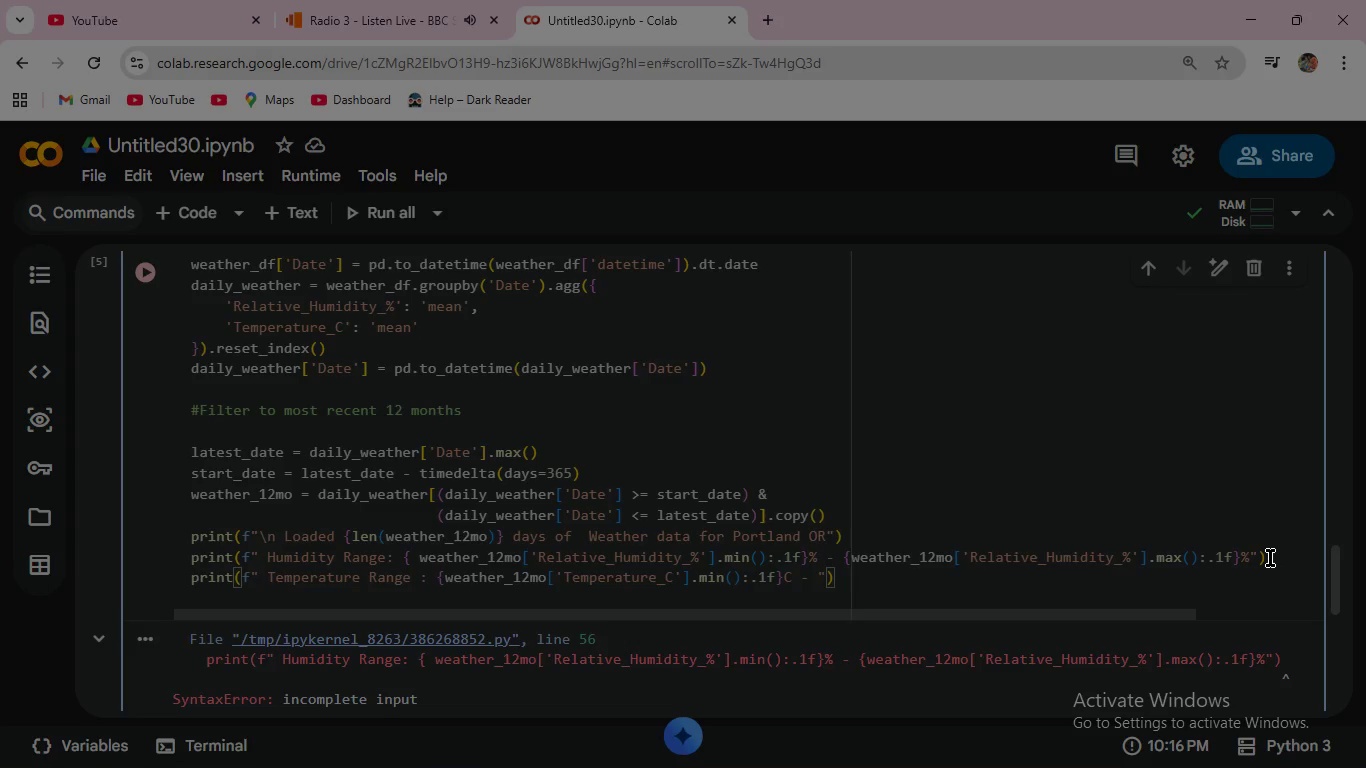 
type({wea)
 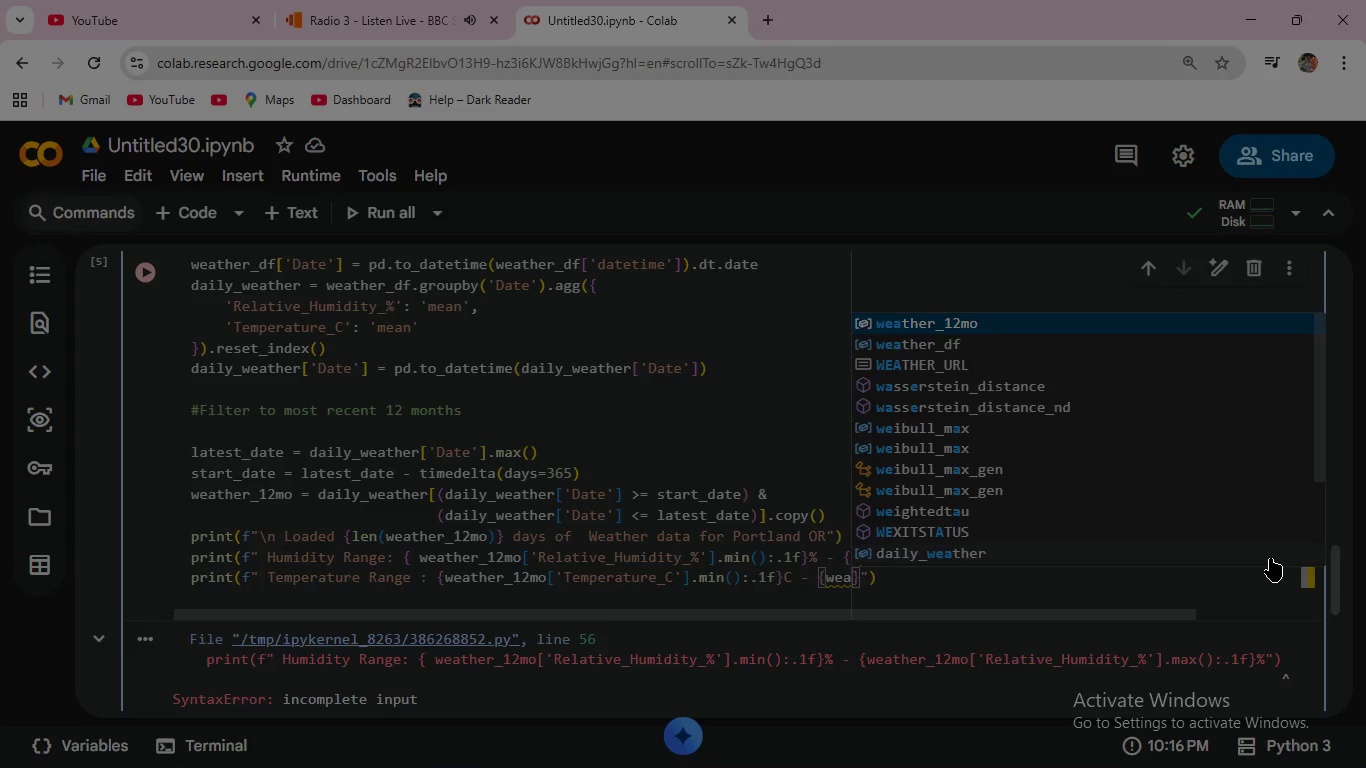 
key(Enter)
 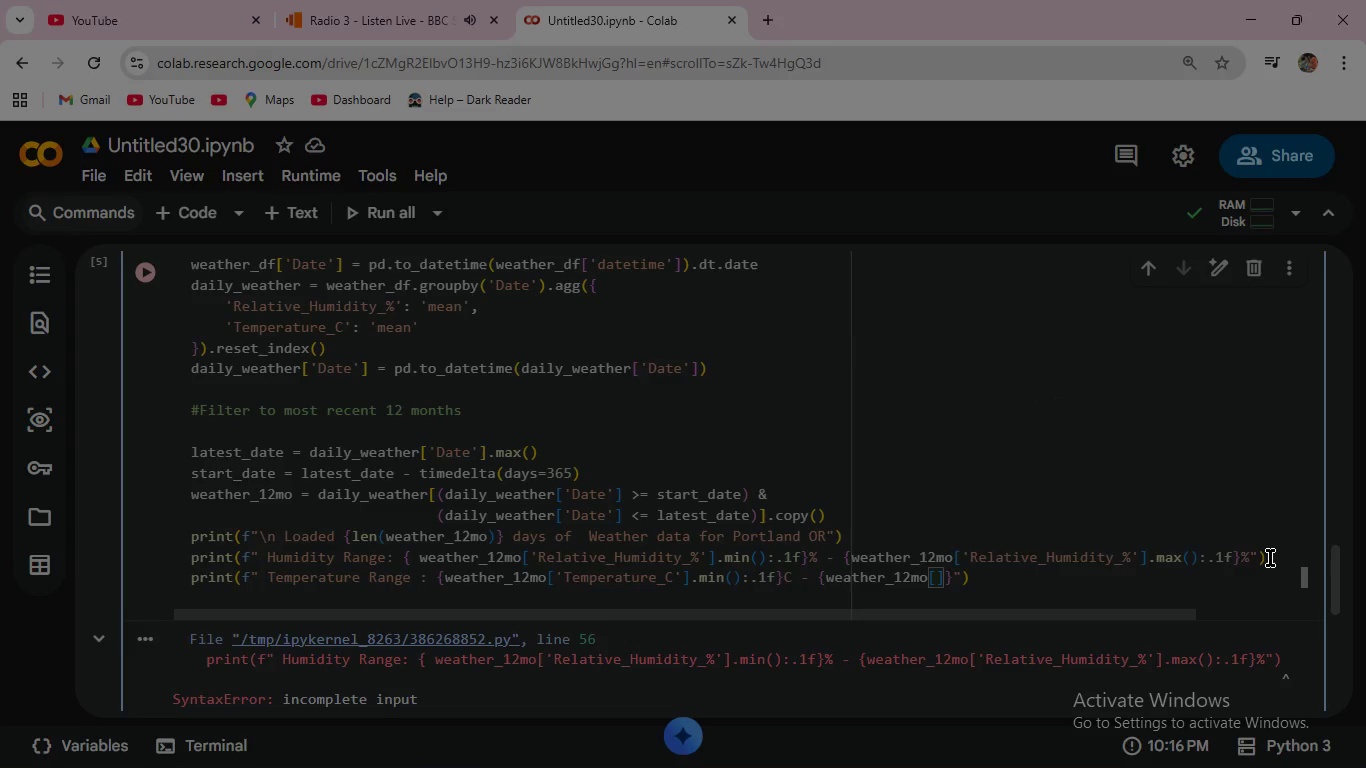 
type(['Temperature_C)
 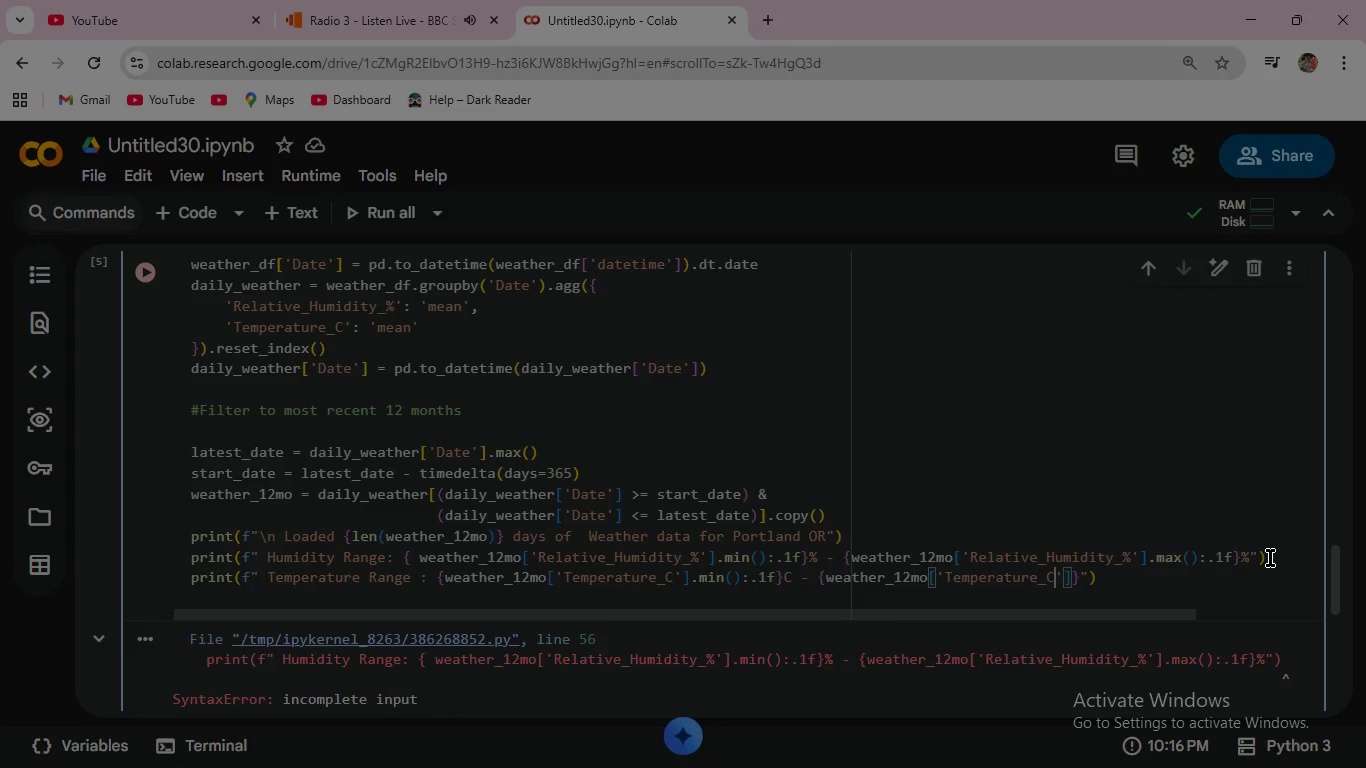 
key(ArrowRight)
 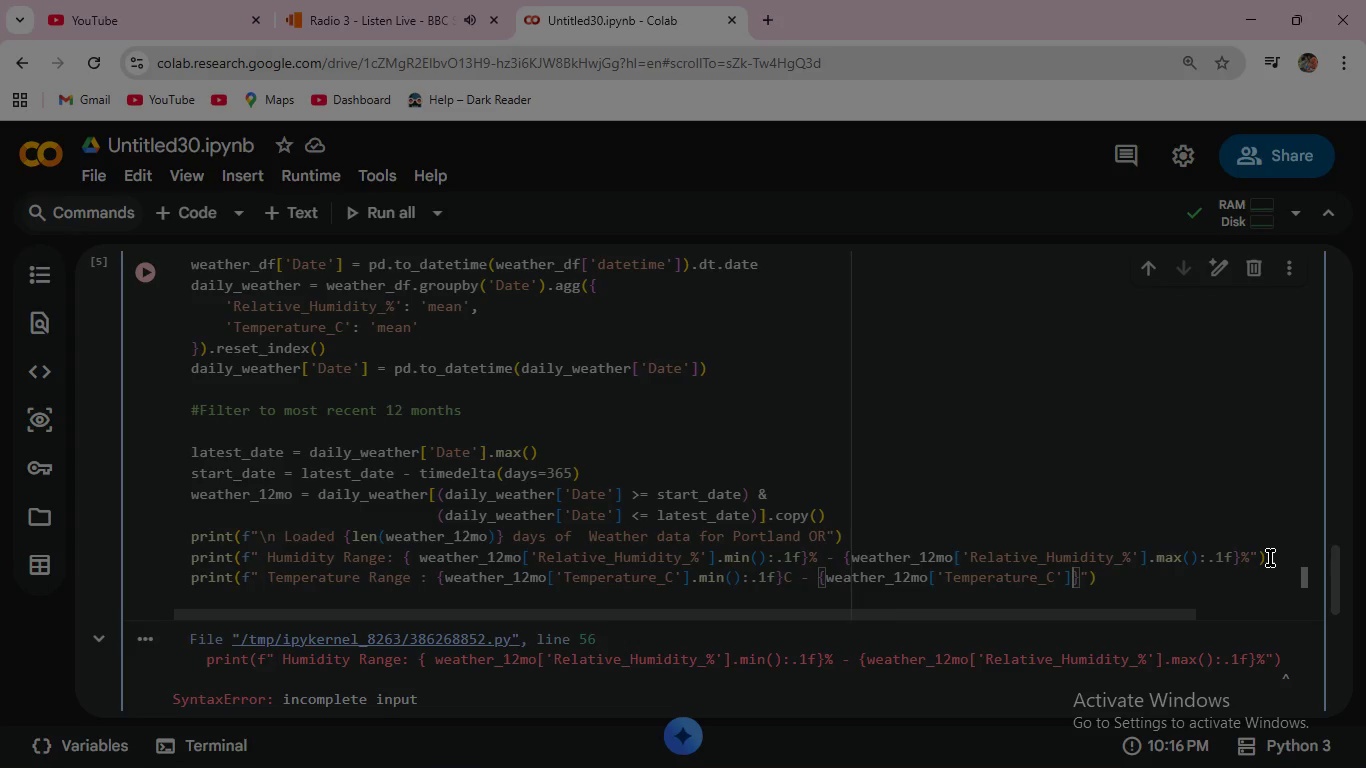 
key(ArrowRight)
 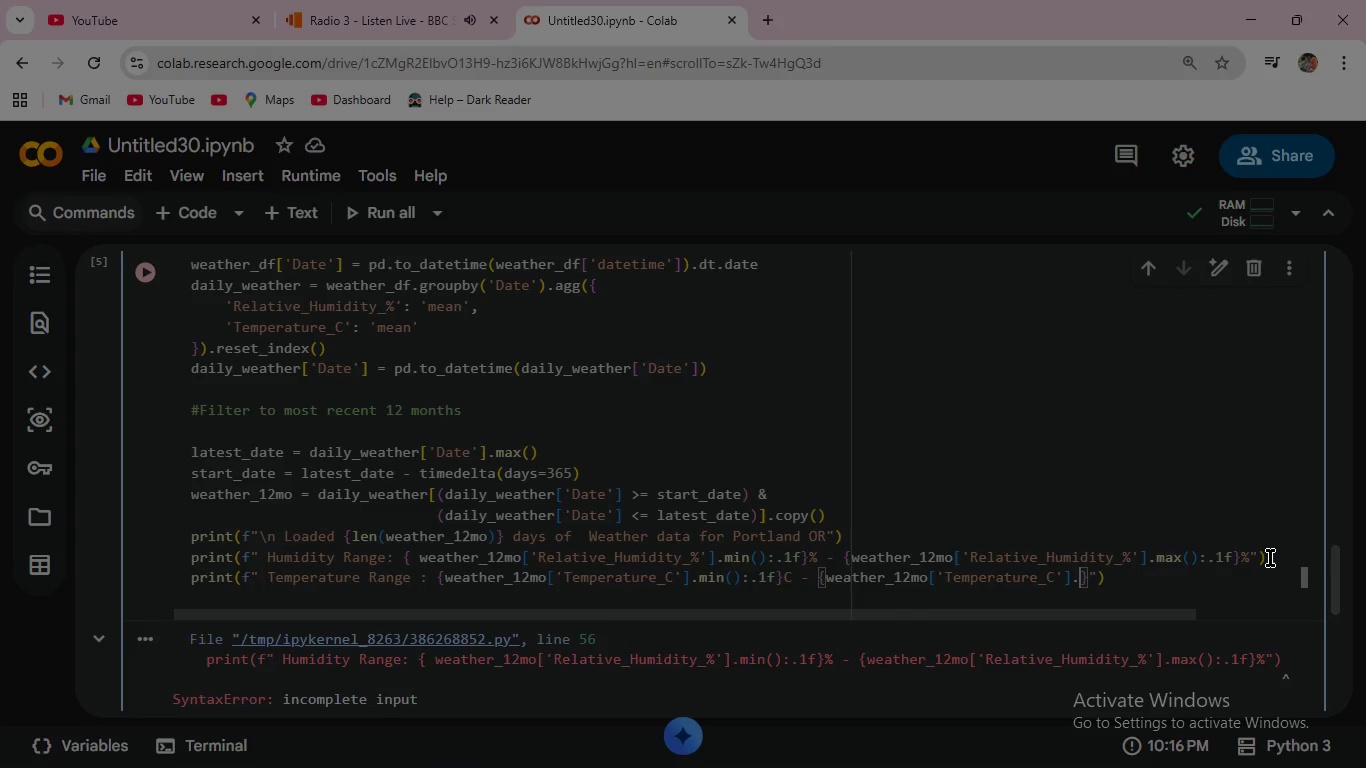 
type(.max()
 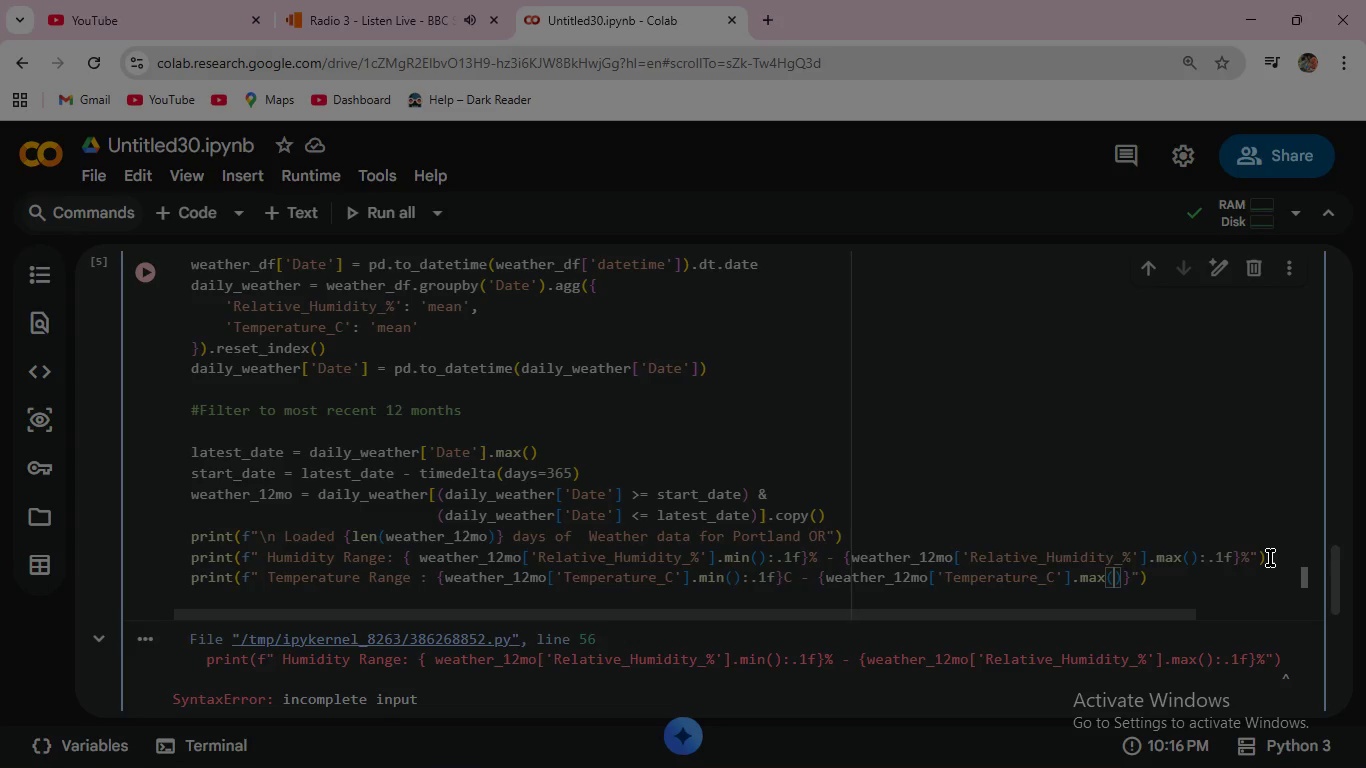 
key(ArrowRight)
 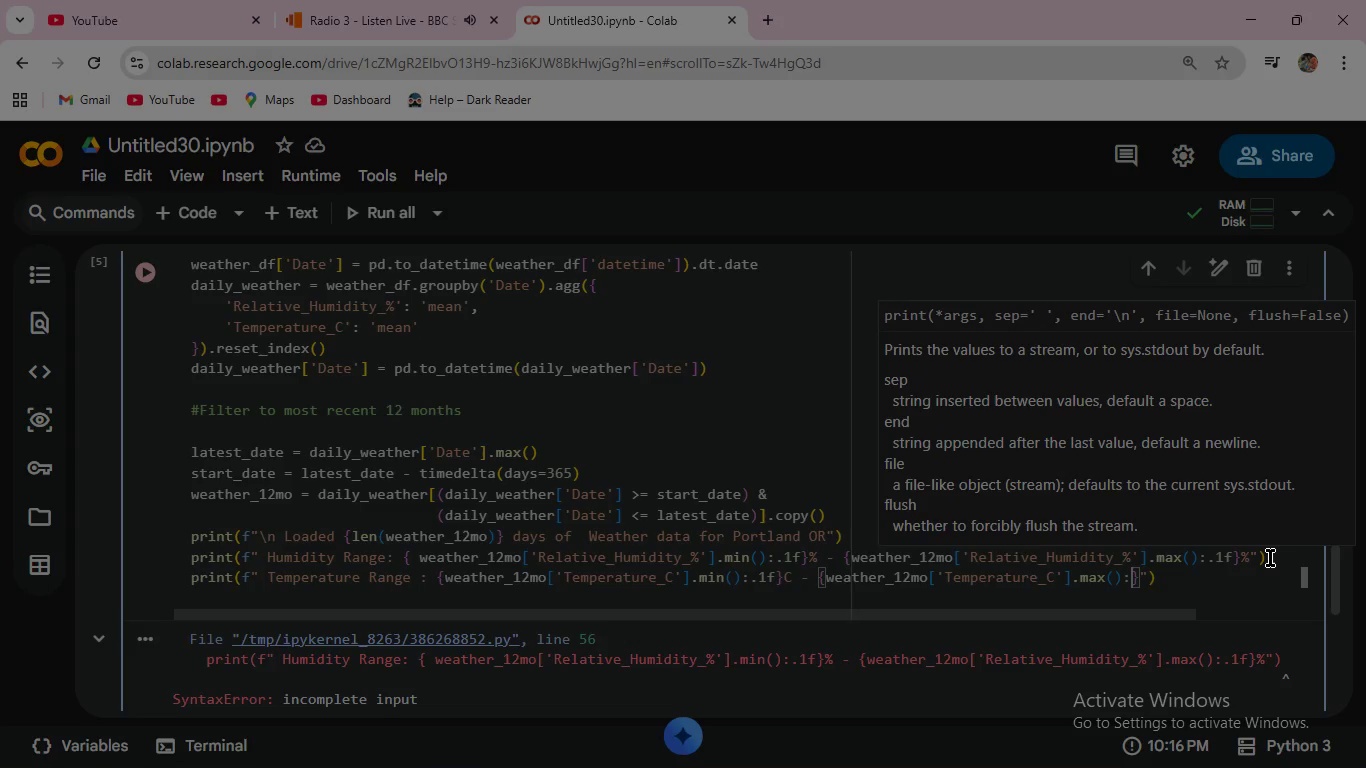 
type(:.1f)
 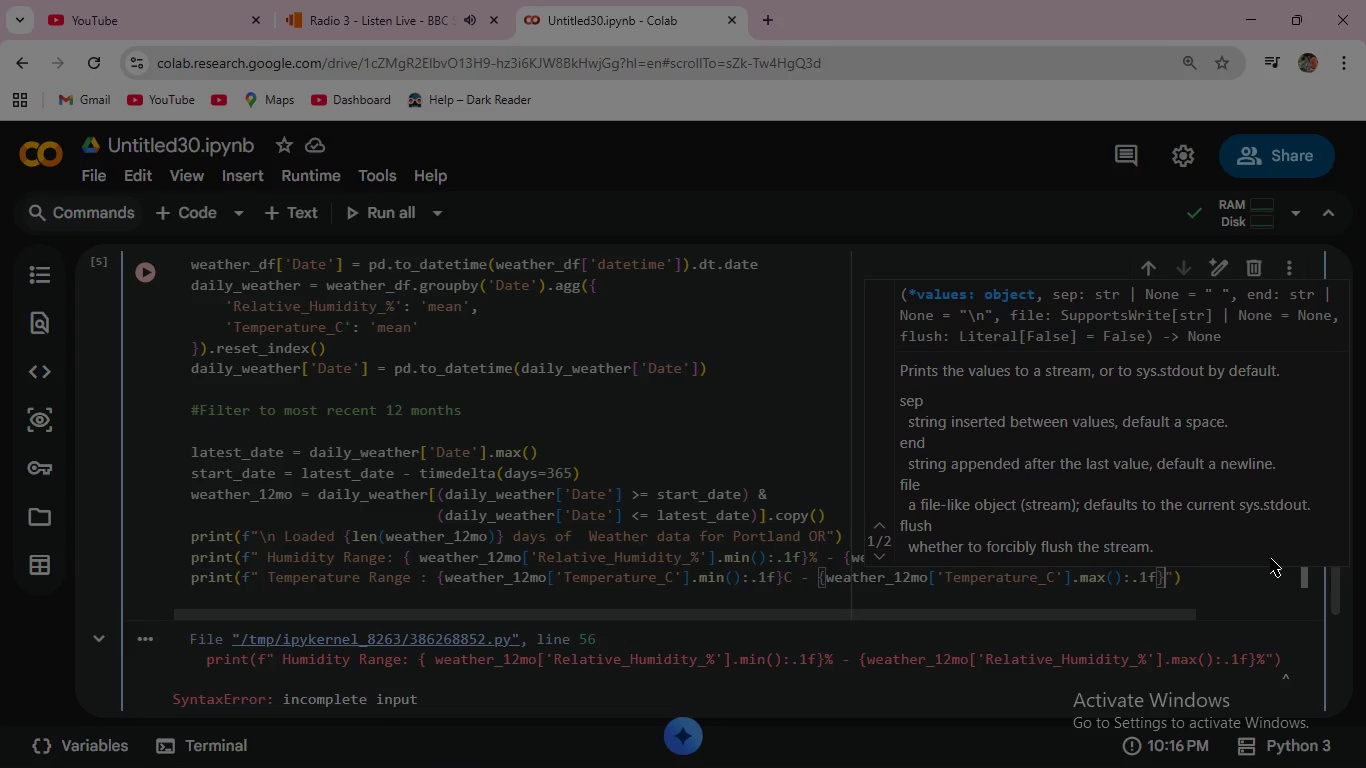 
key(ArrowRight)
 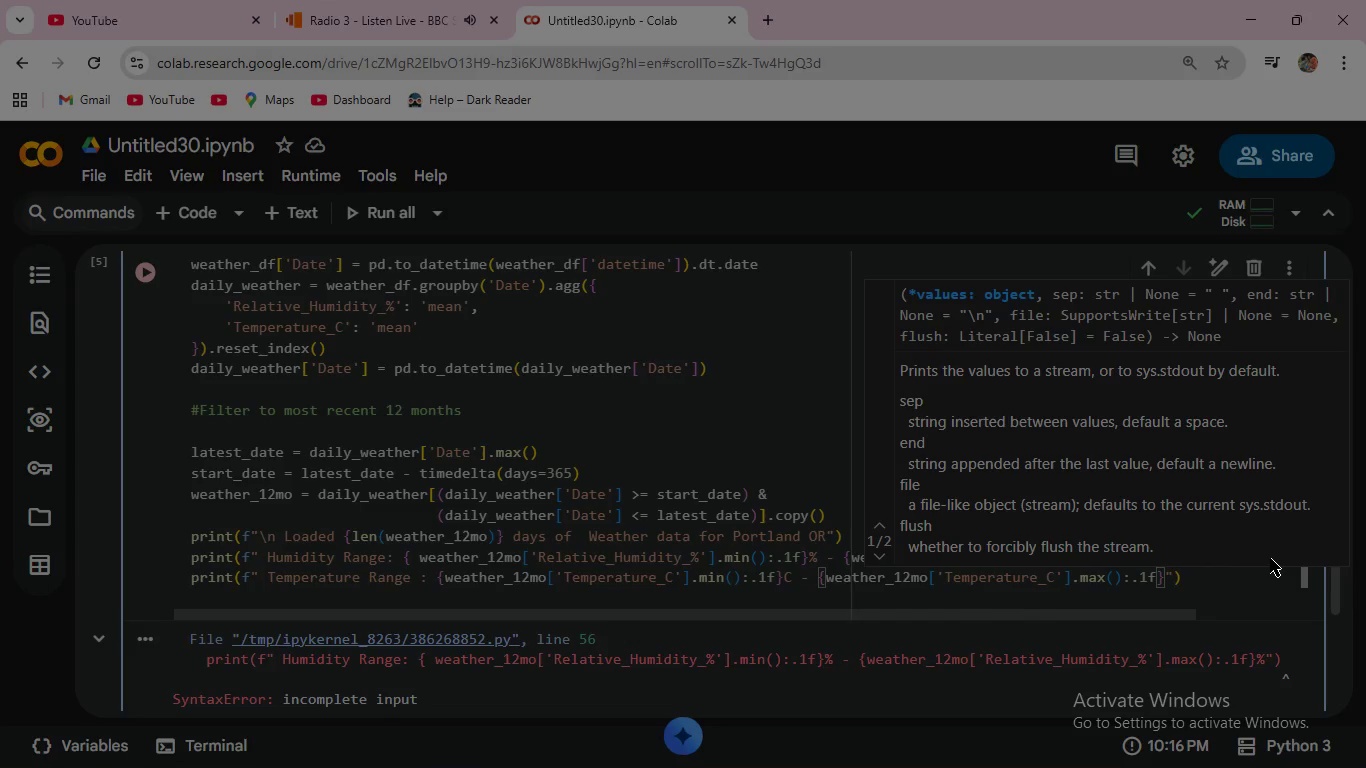 
key(Shift+C)
 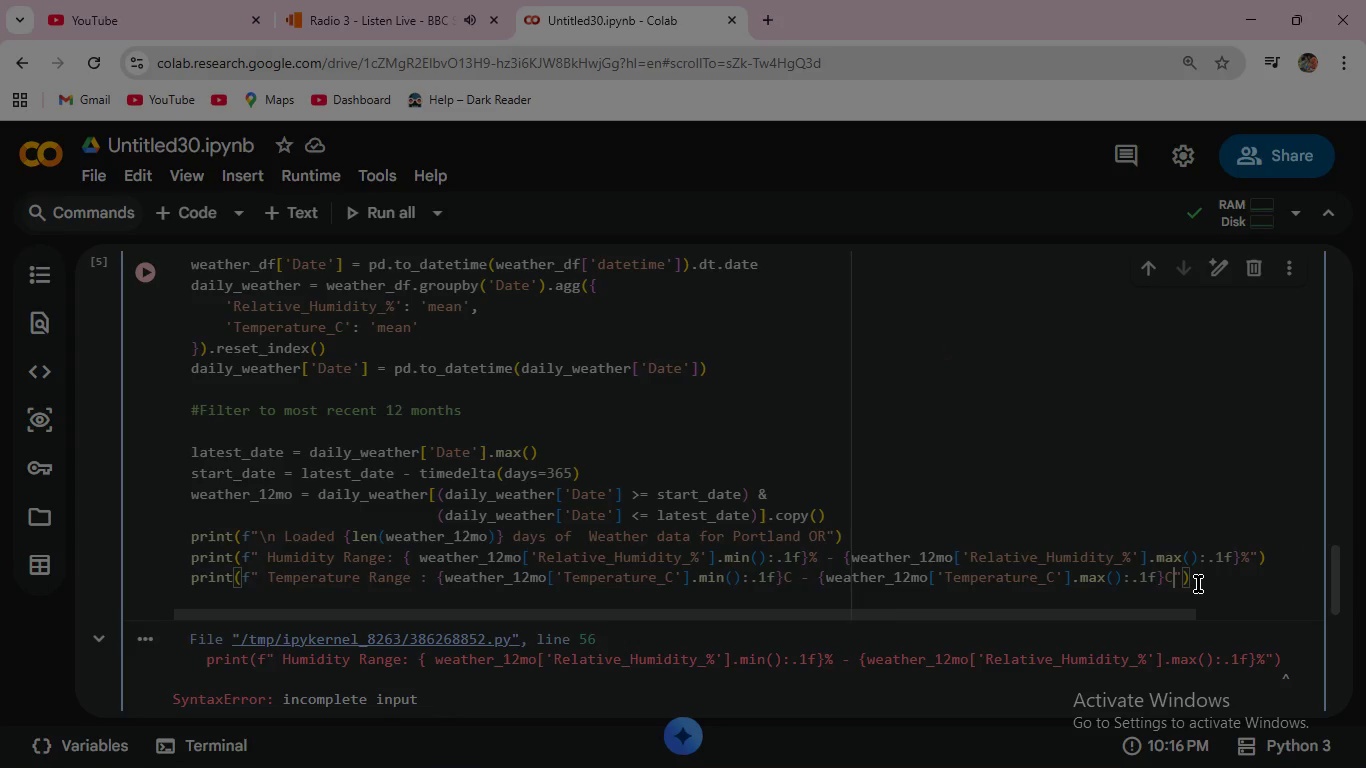 
left_click([1198, 584])
 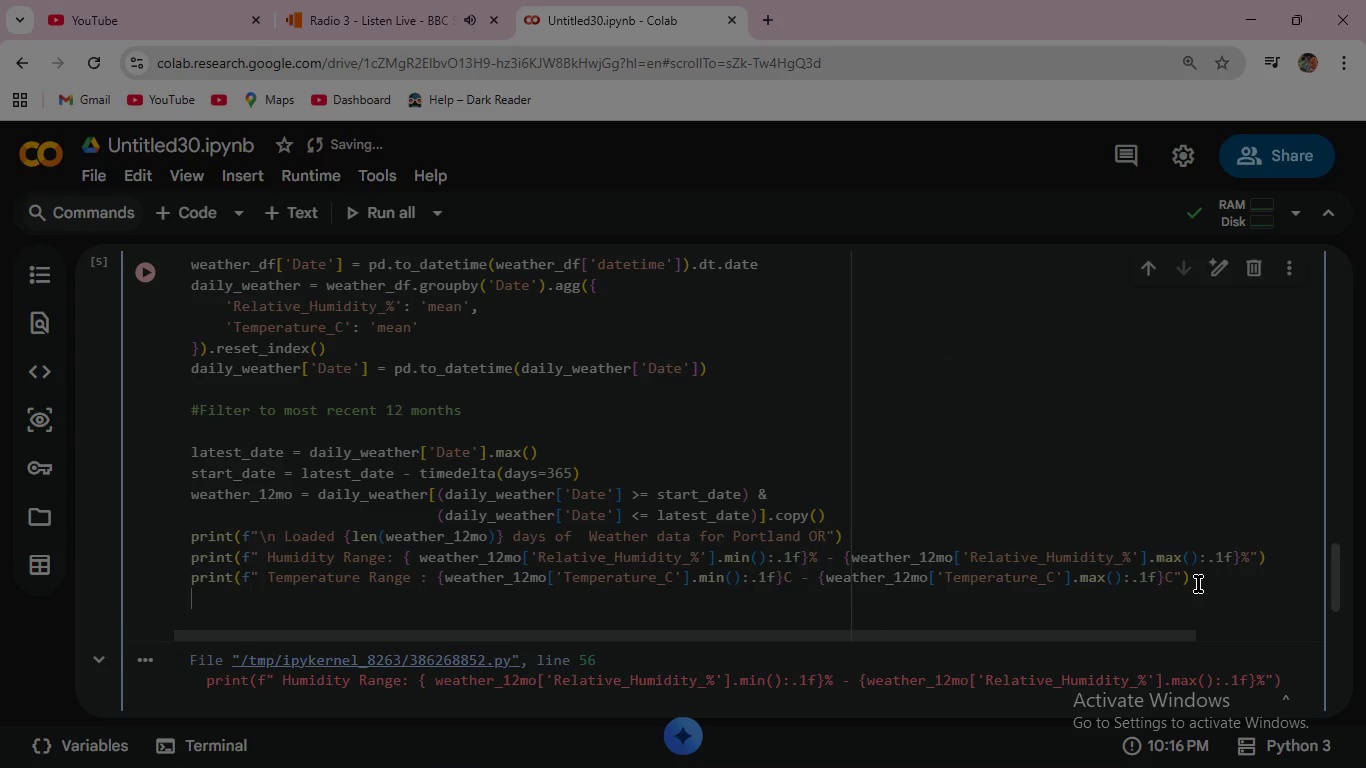 
key(Enter)
 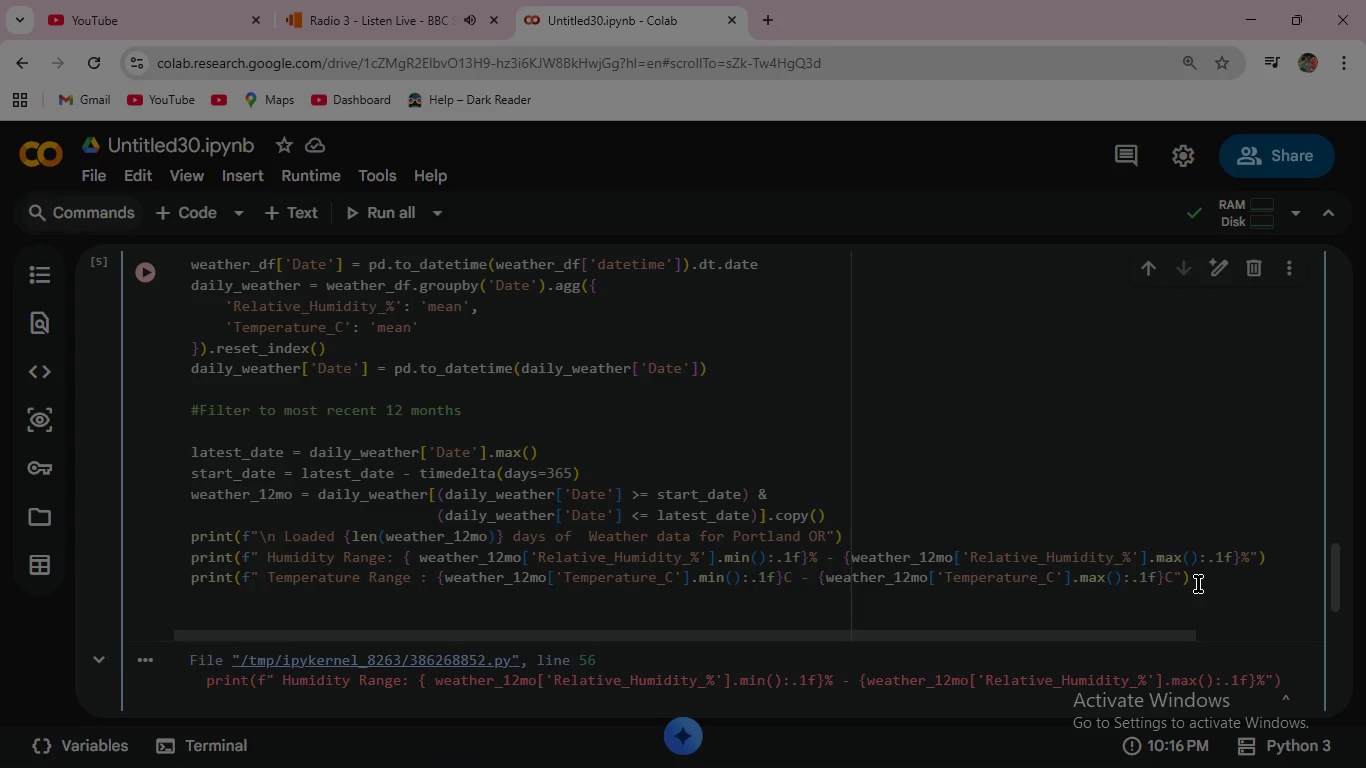 
wait(11.26)
 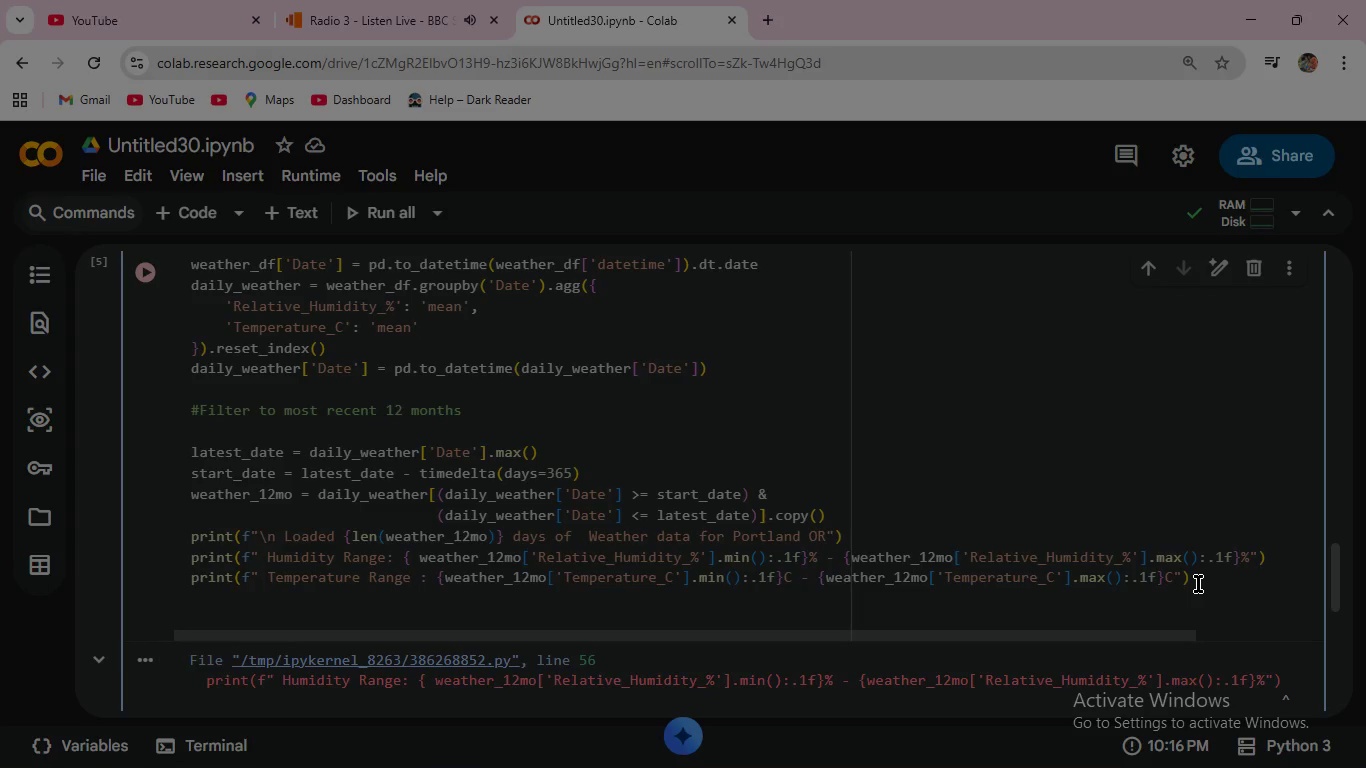 
key(Backspace)
 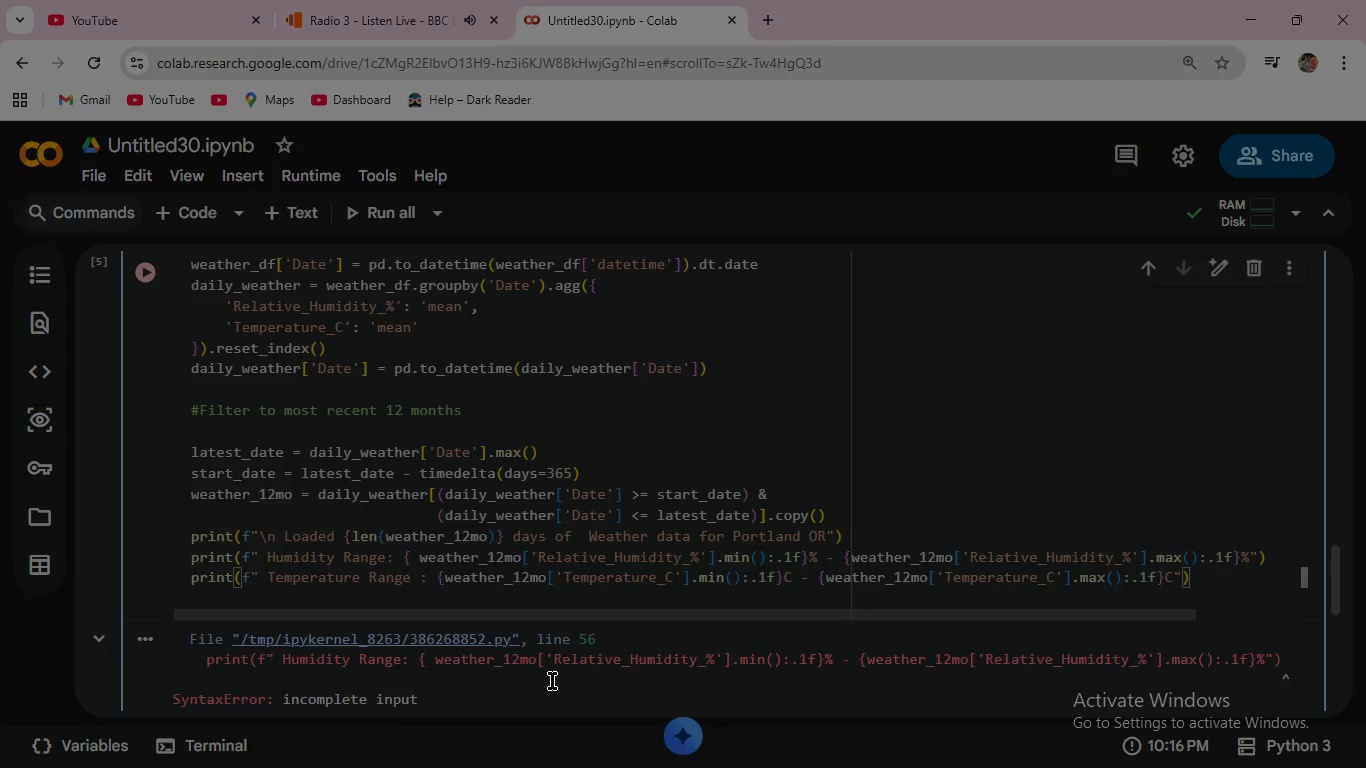 
key(Backspace)
 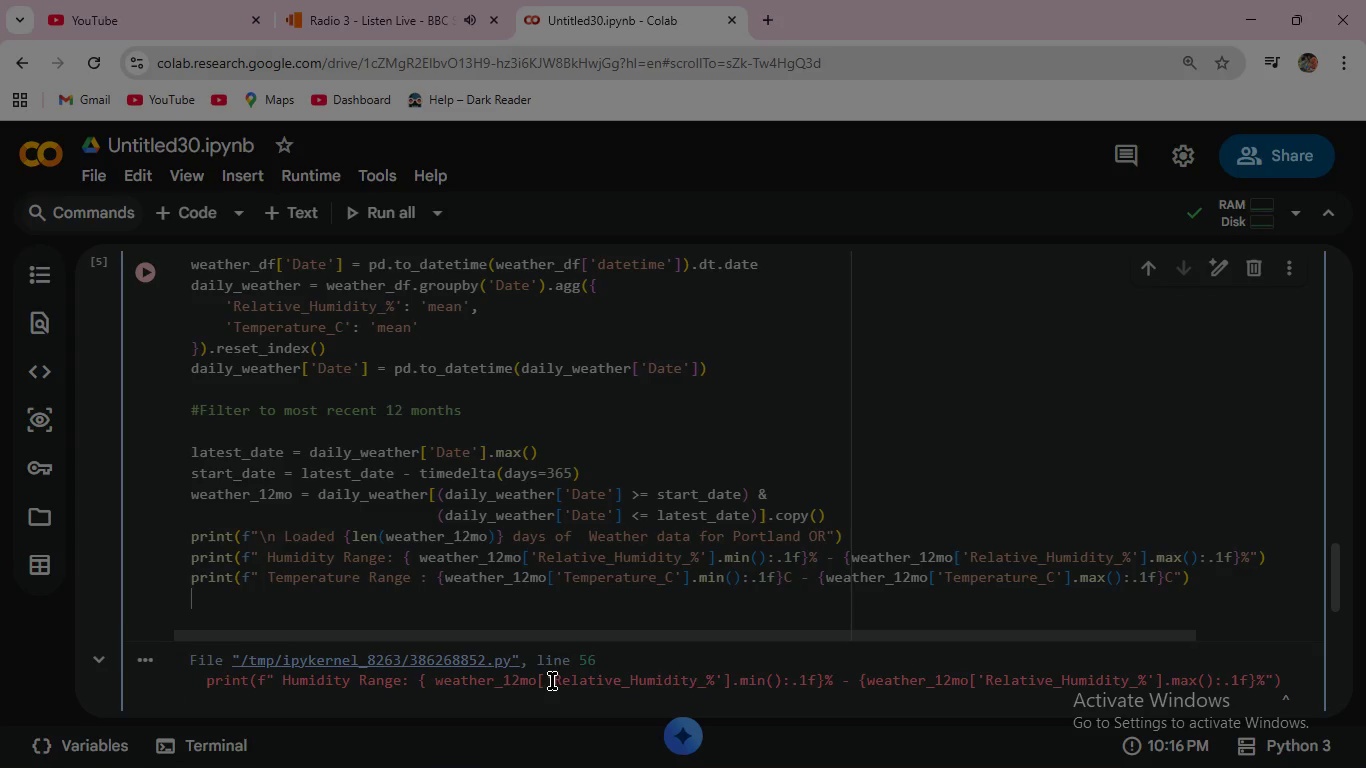 
key(Enter)
 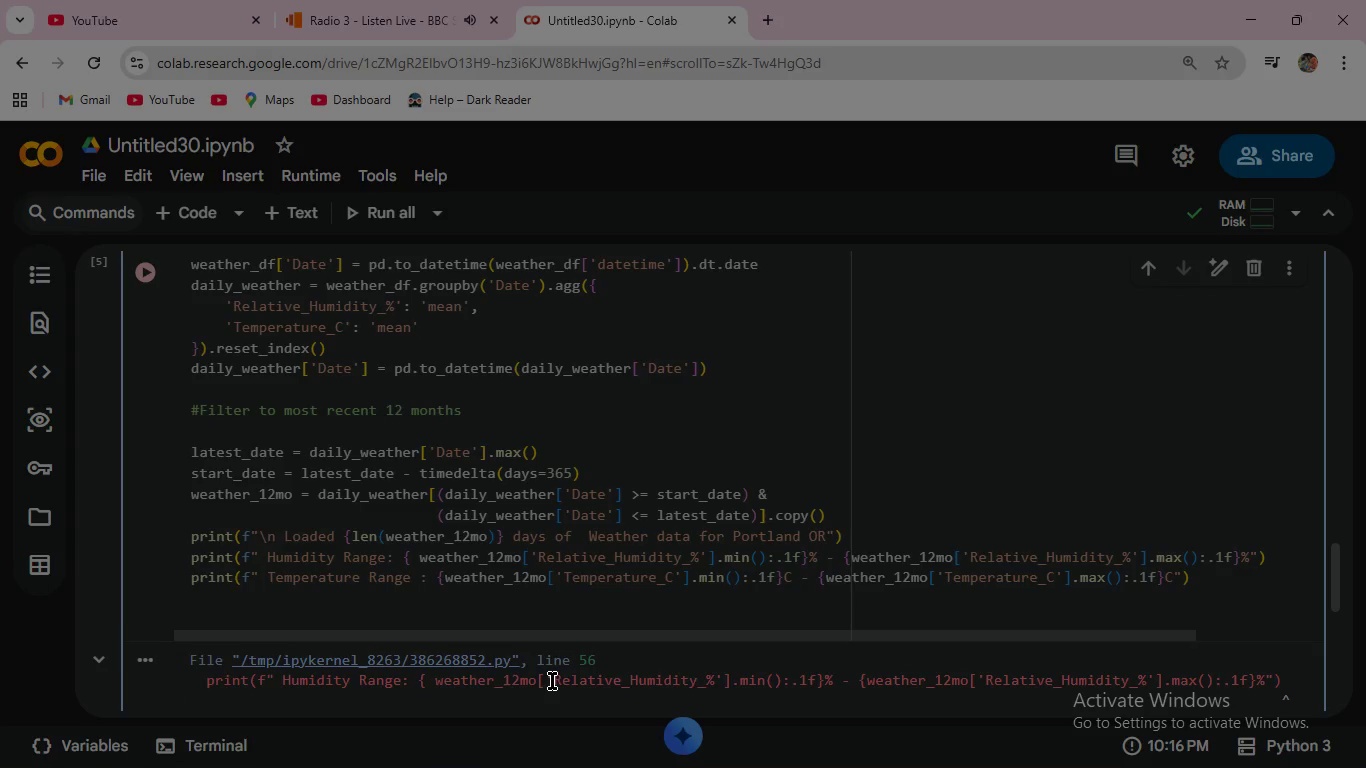 
key(Backspace)
 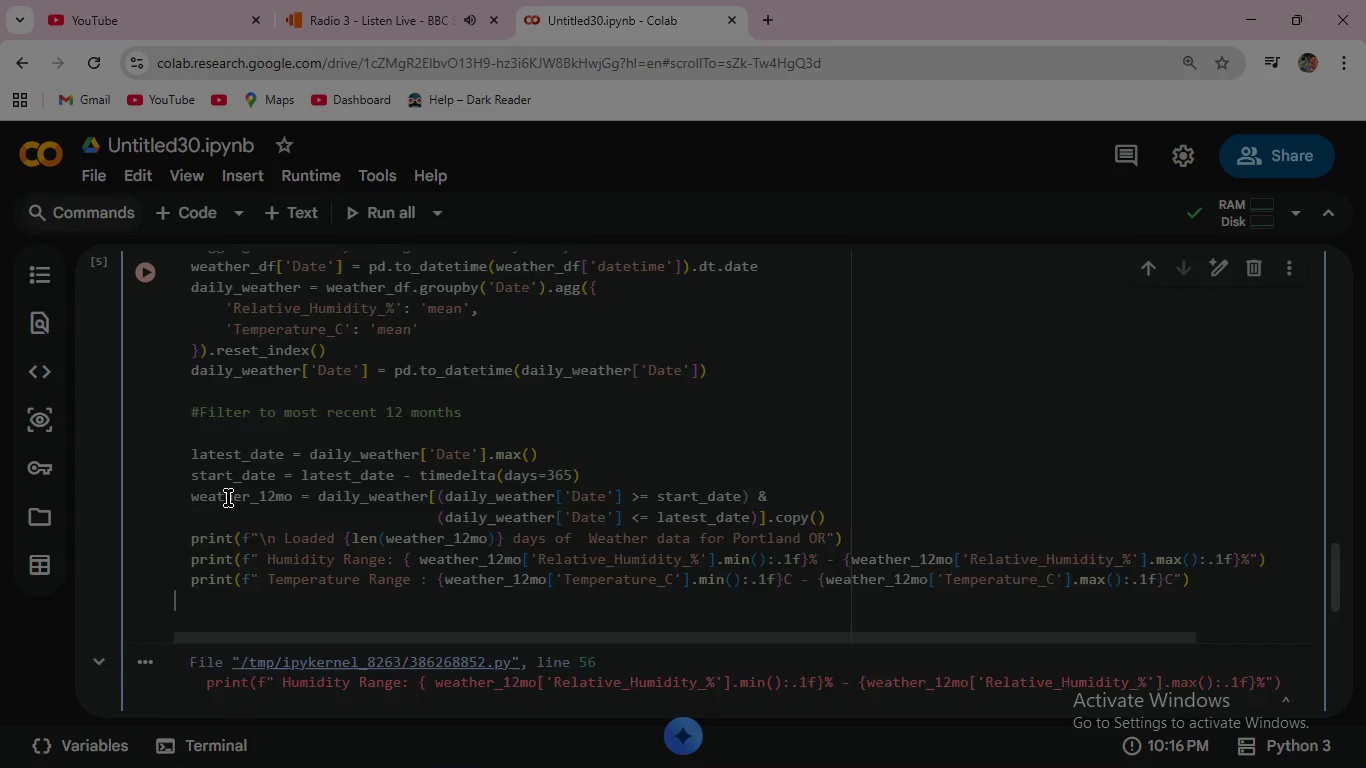 
scroll: coordinate [228, 498], scroll_direction: up, amount: 5.0
 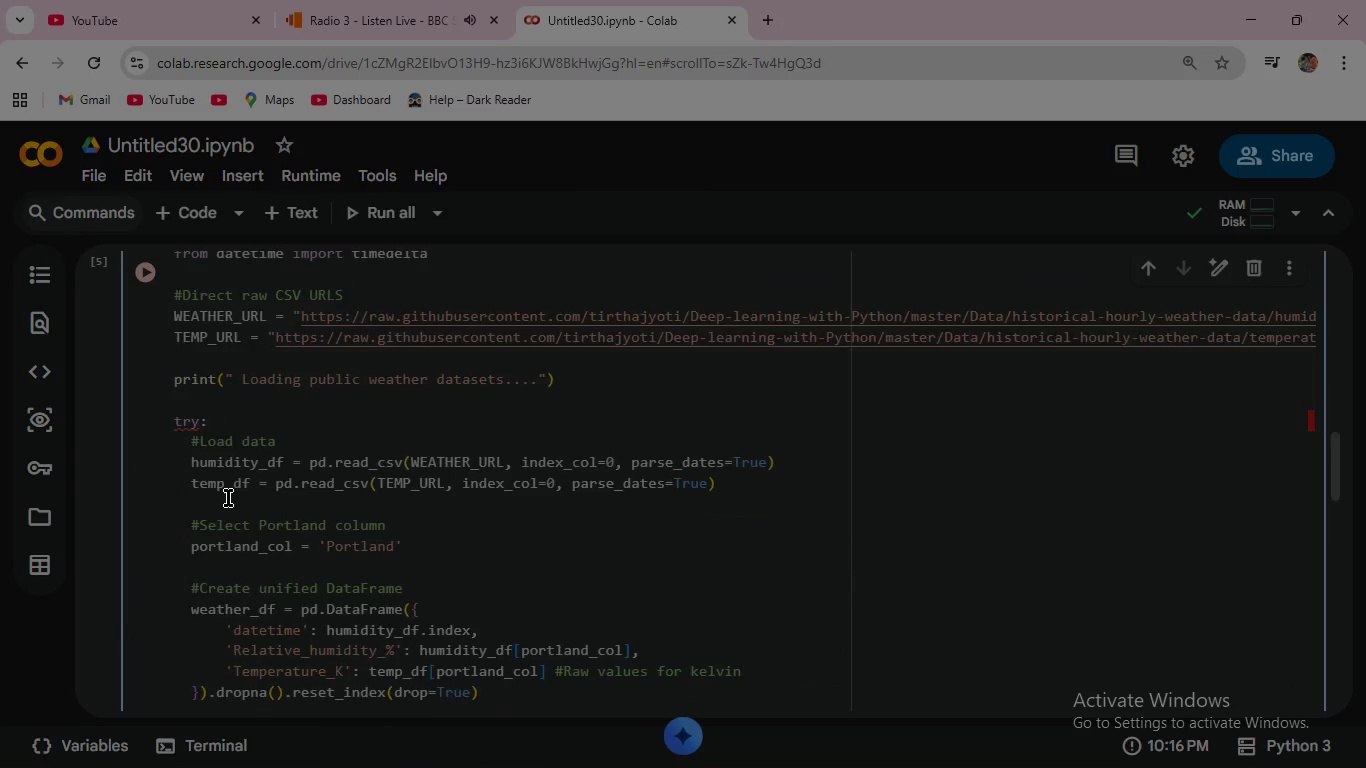 
scroll: coordinate [228, 498], scroll_direction: down, amount: 9.0
 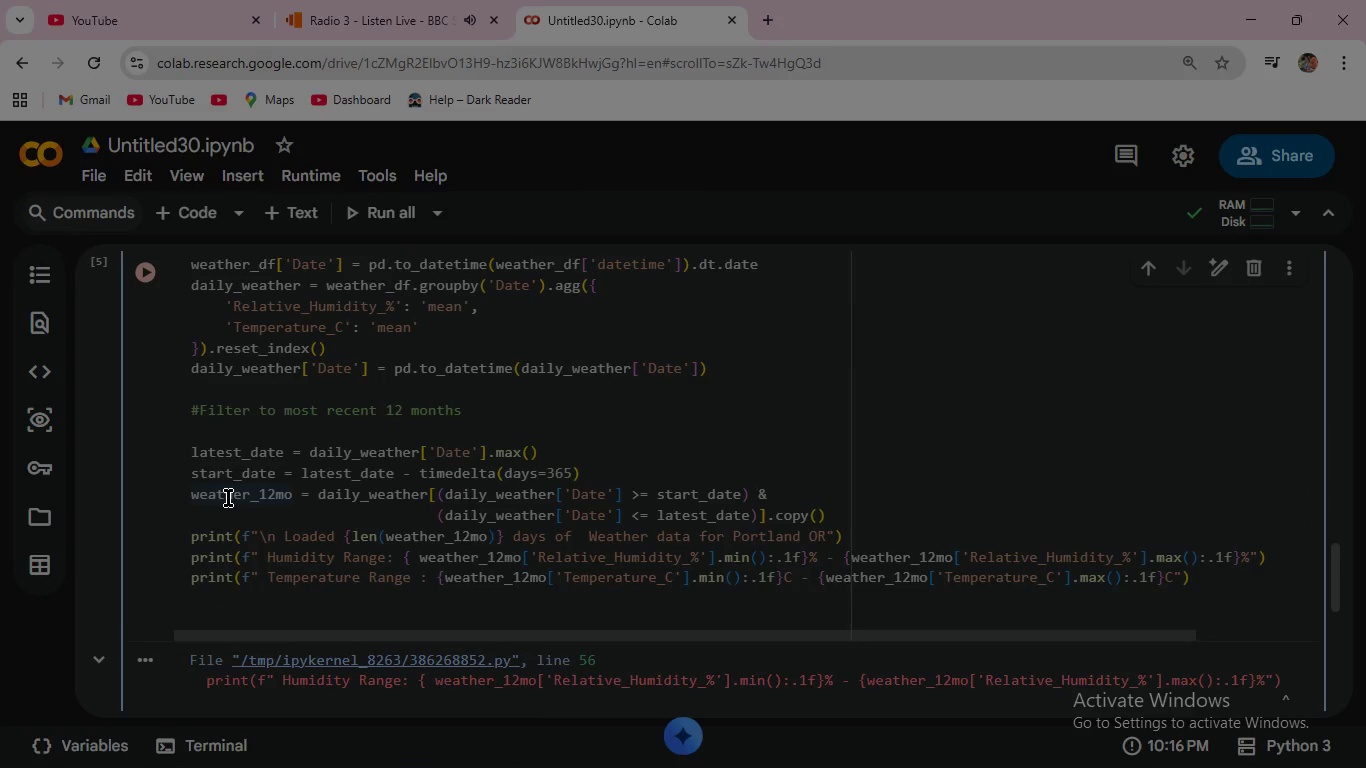 
wait(5.75)
 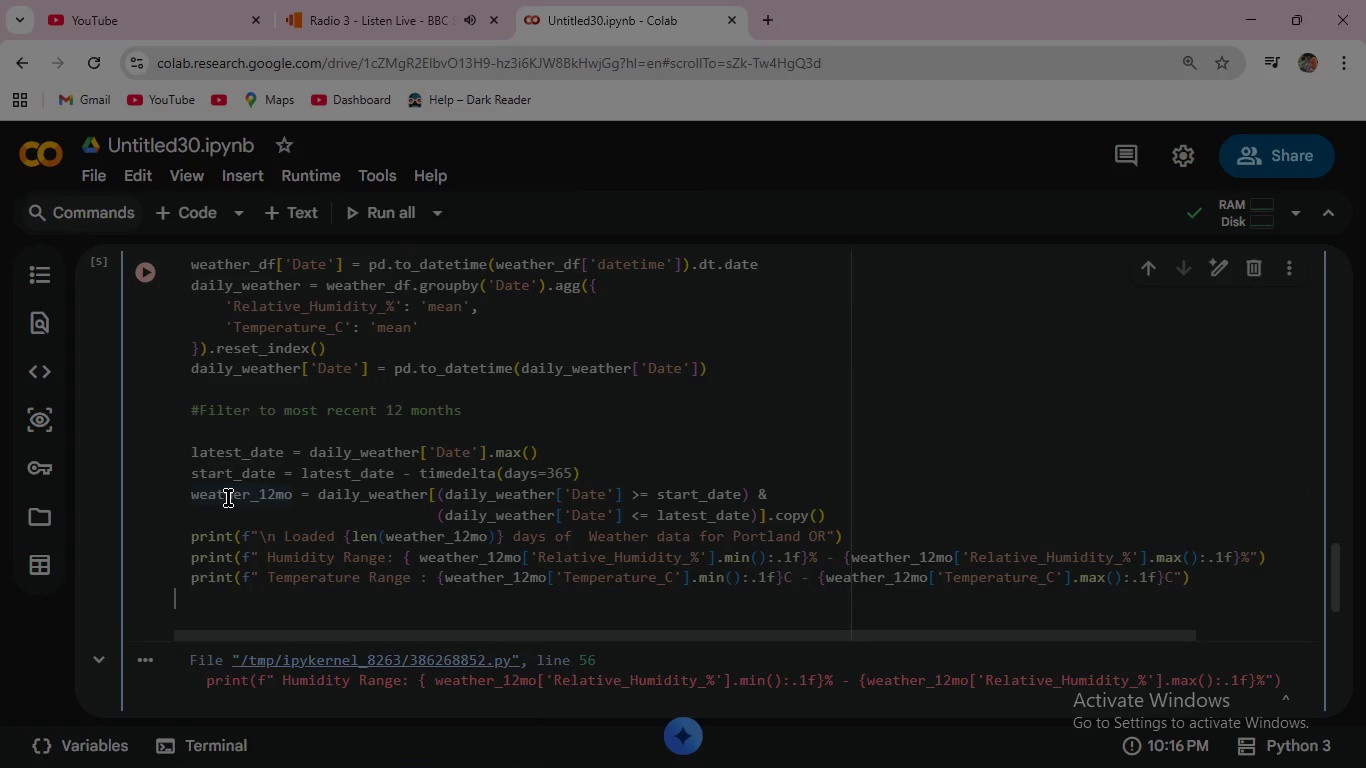 
type(except Exc)
 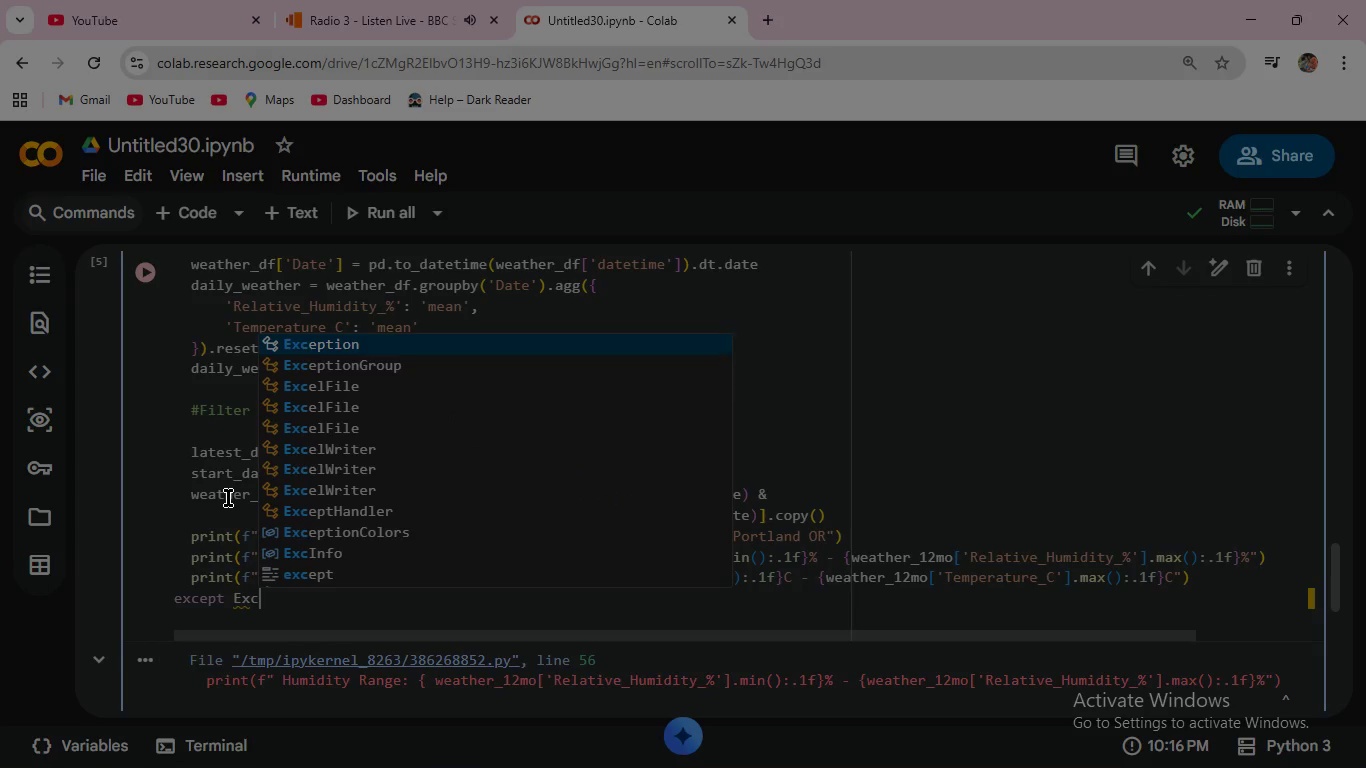 
key(Enter)
 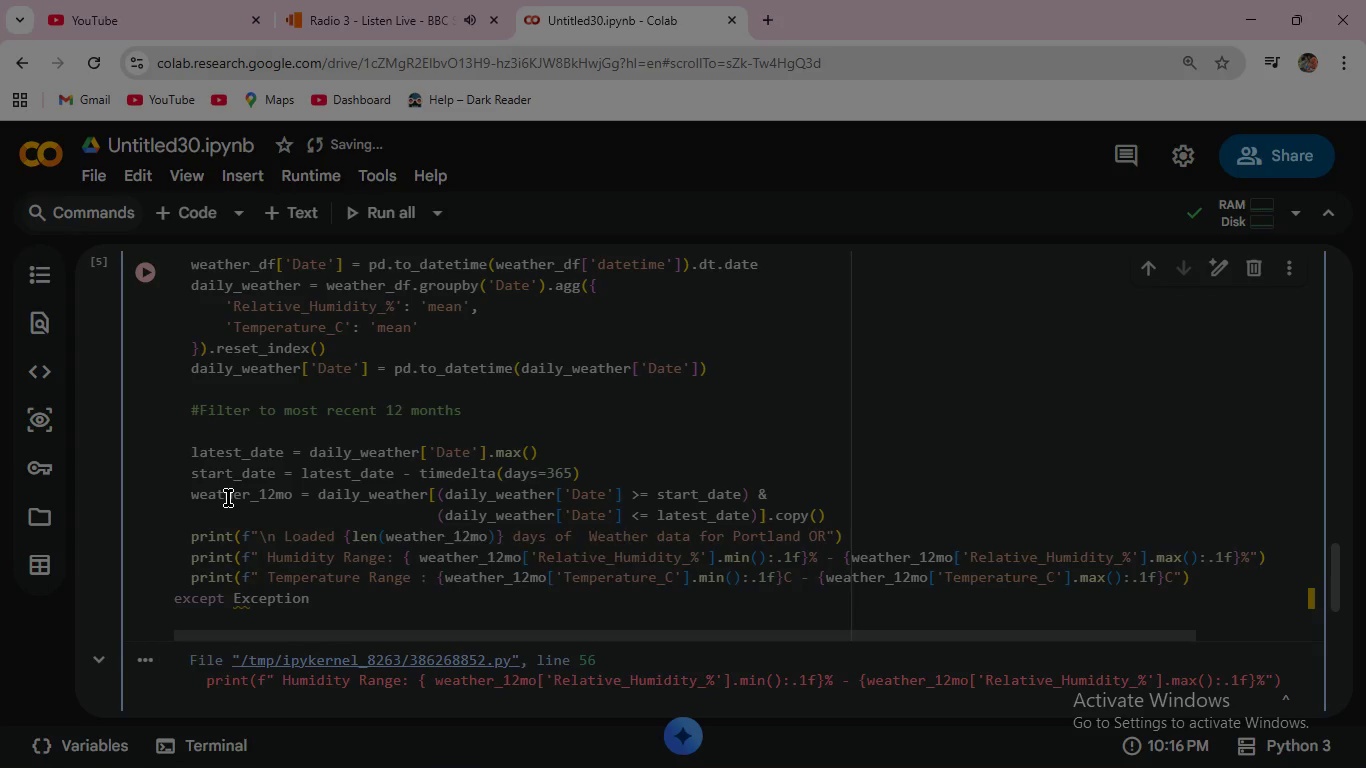 
type( as e")
 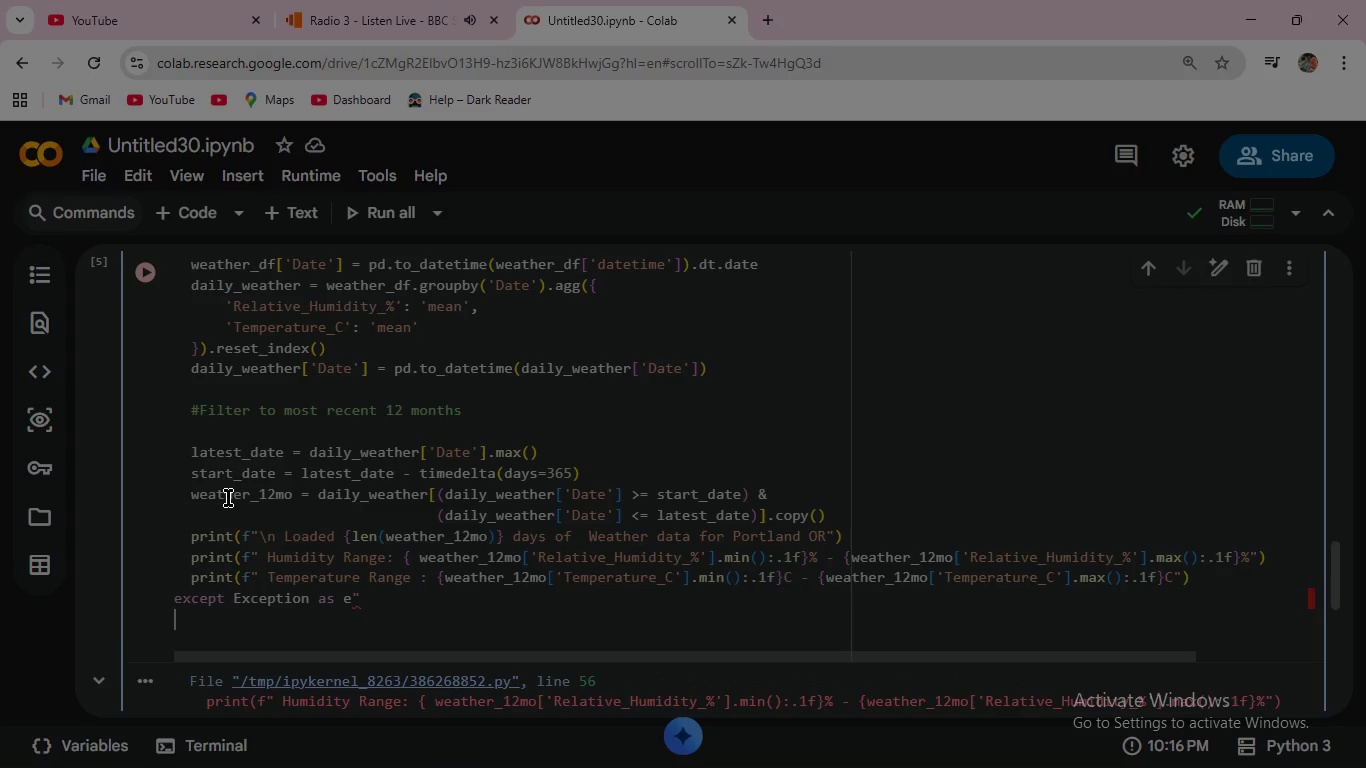 
key(Enter)
 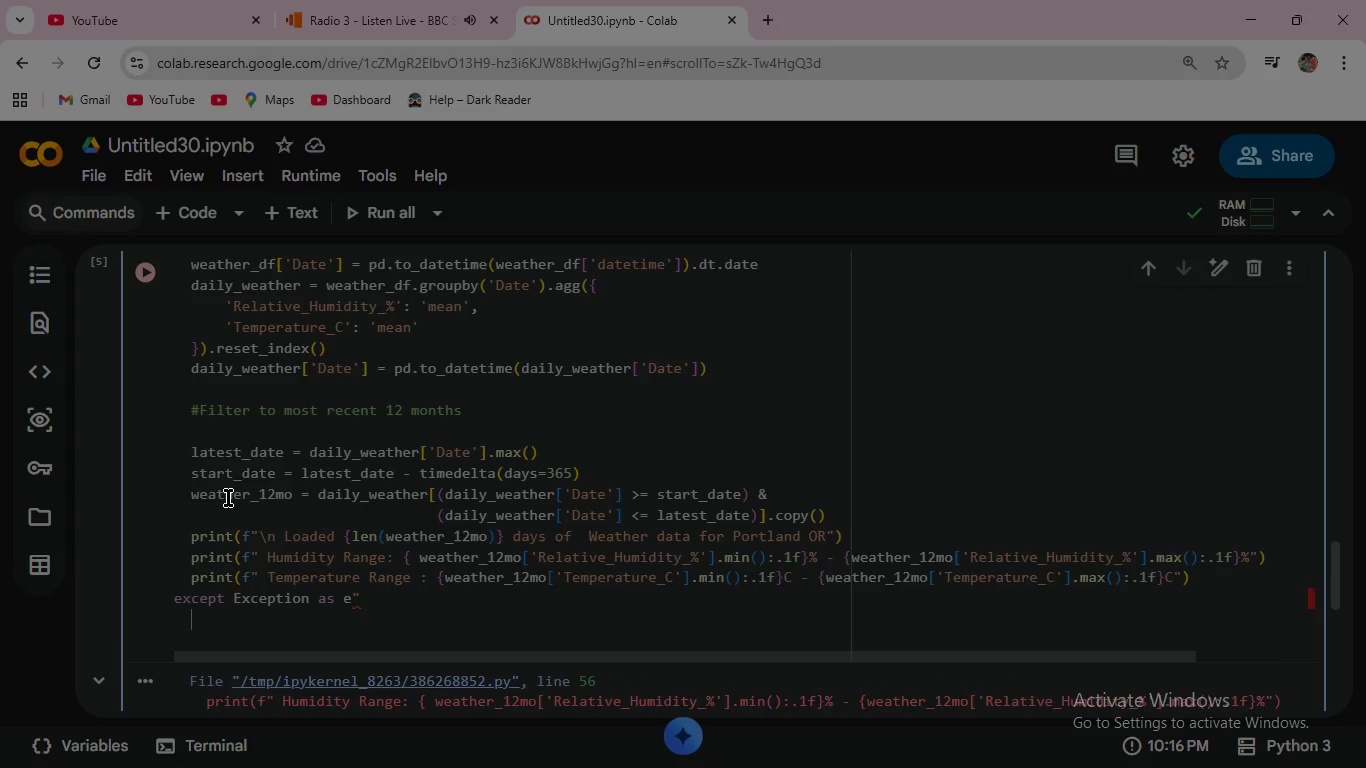 
key(Space)
 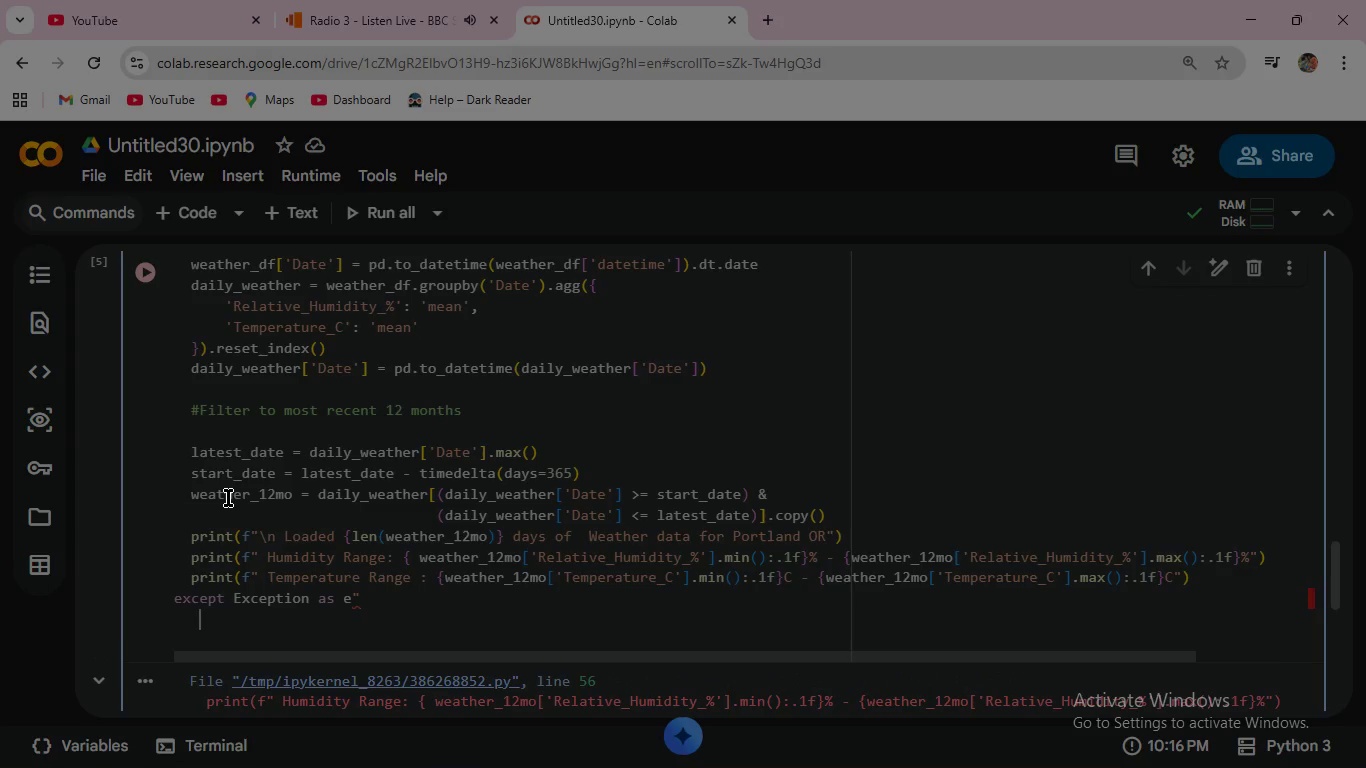 
key(Space)
 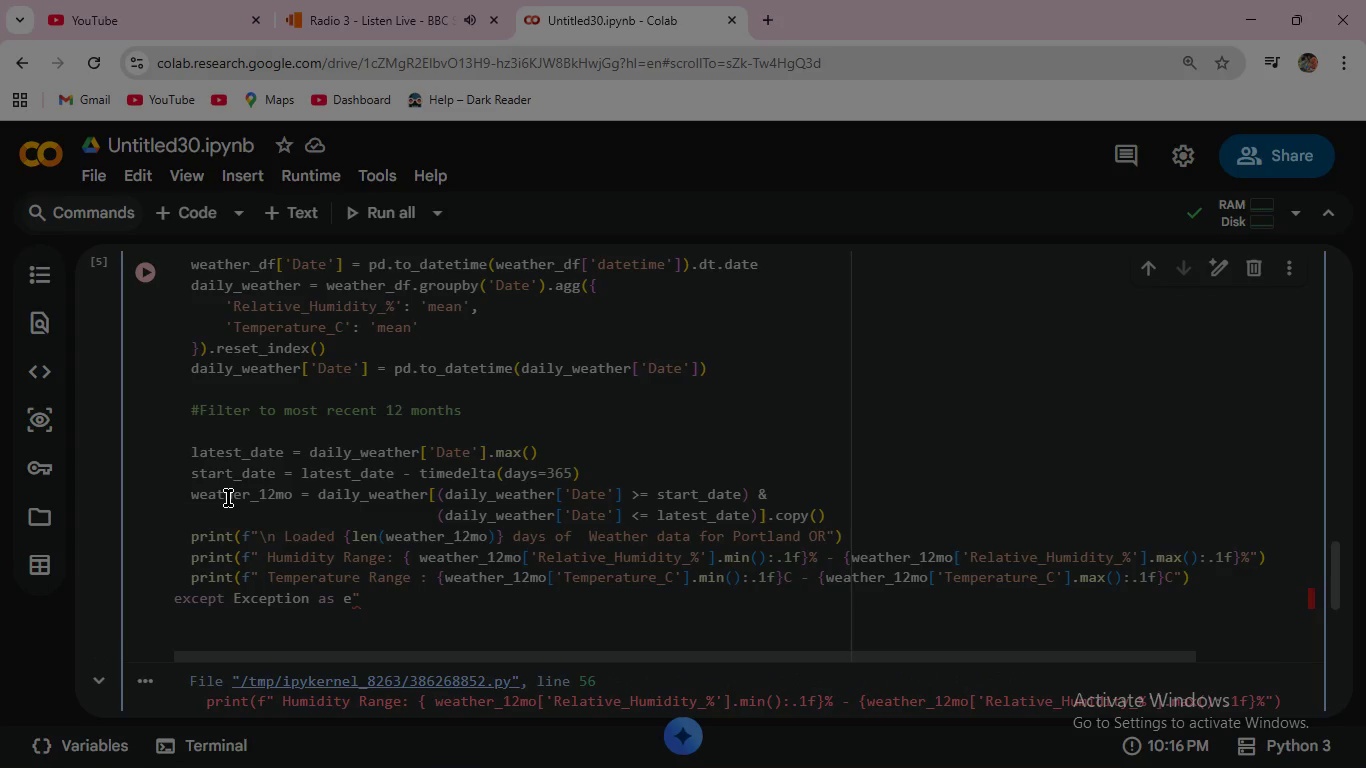 
key(Space)
 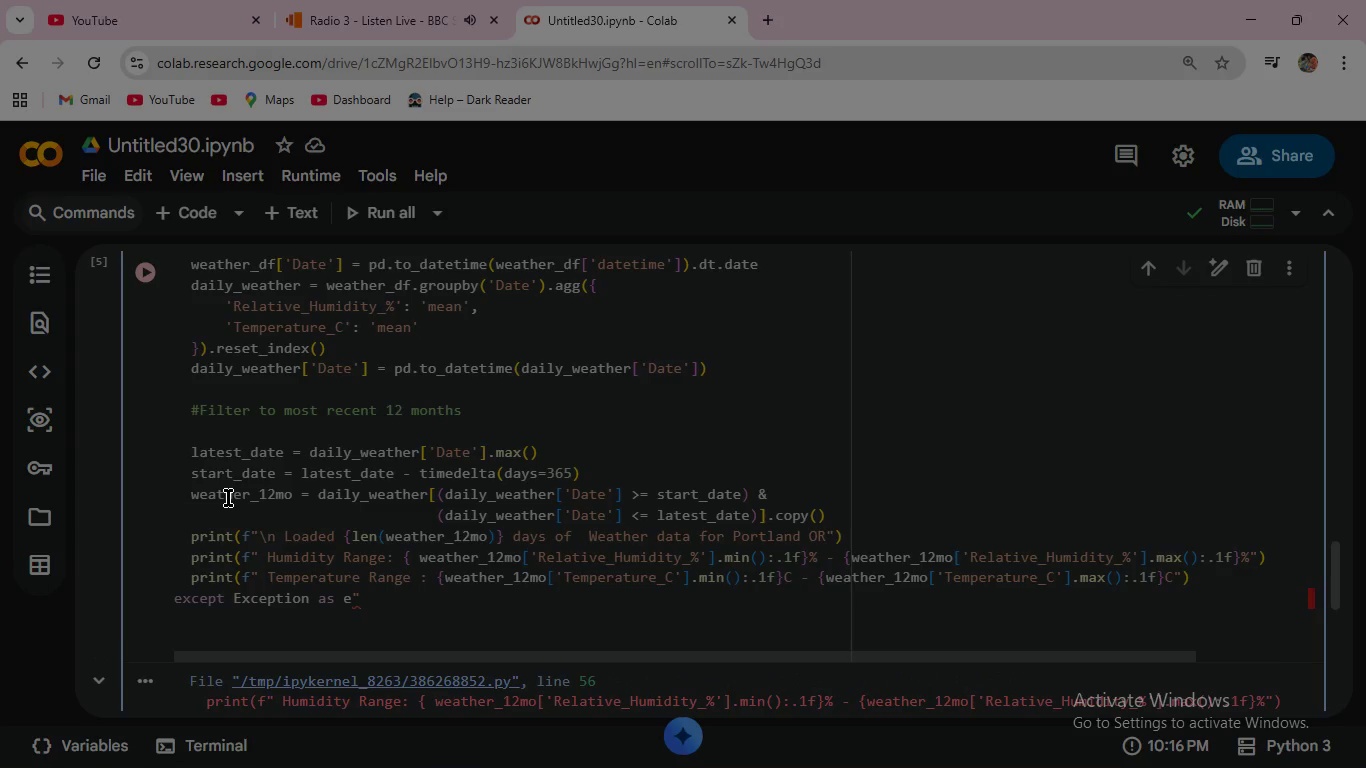 
key(Backspace)
 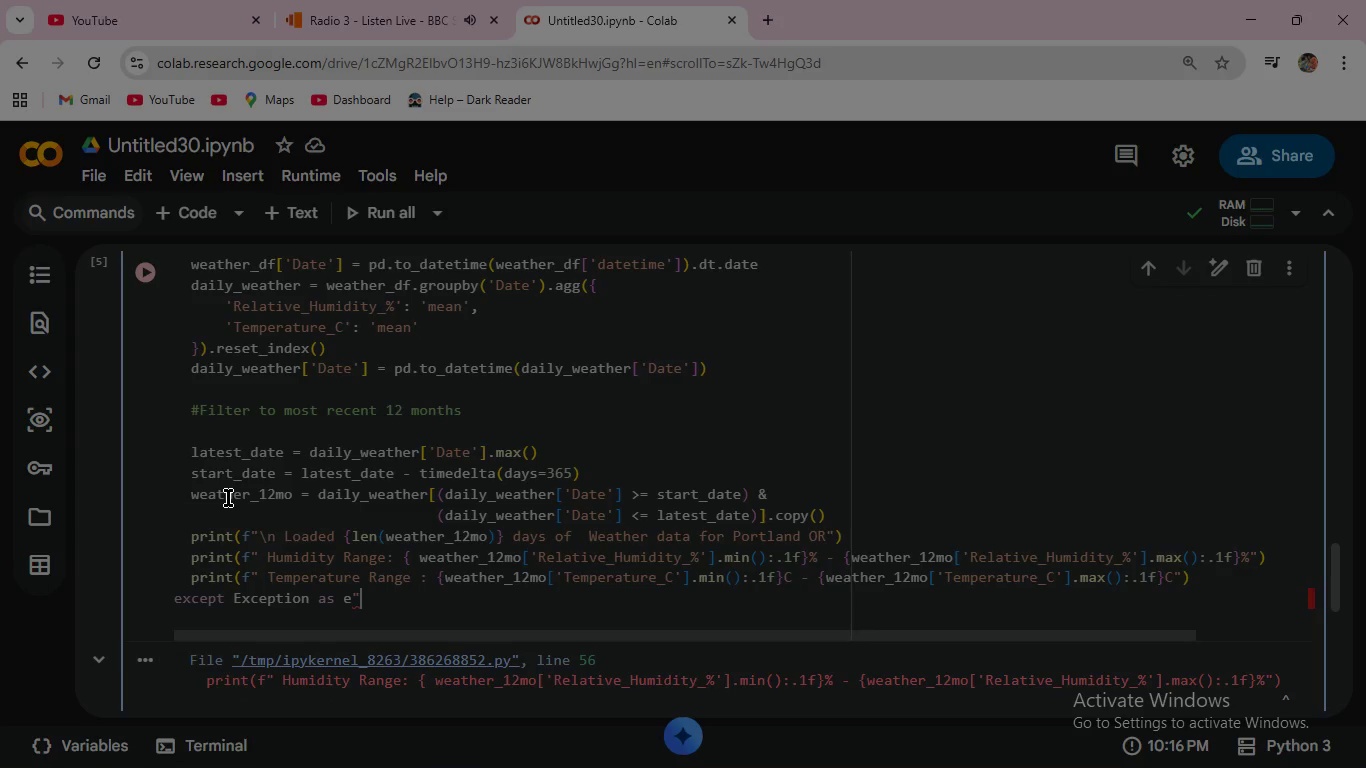 
key(Backspace)
 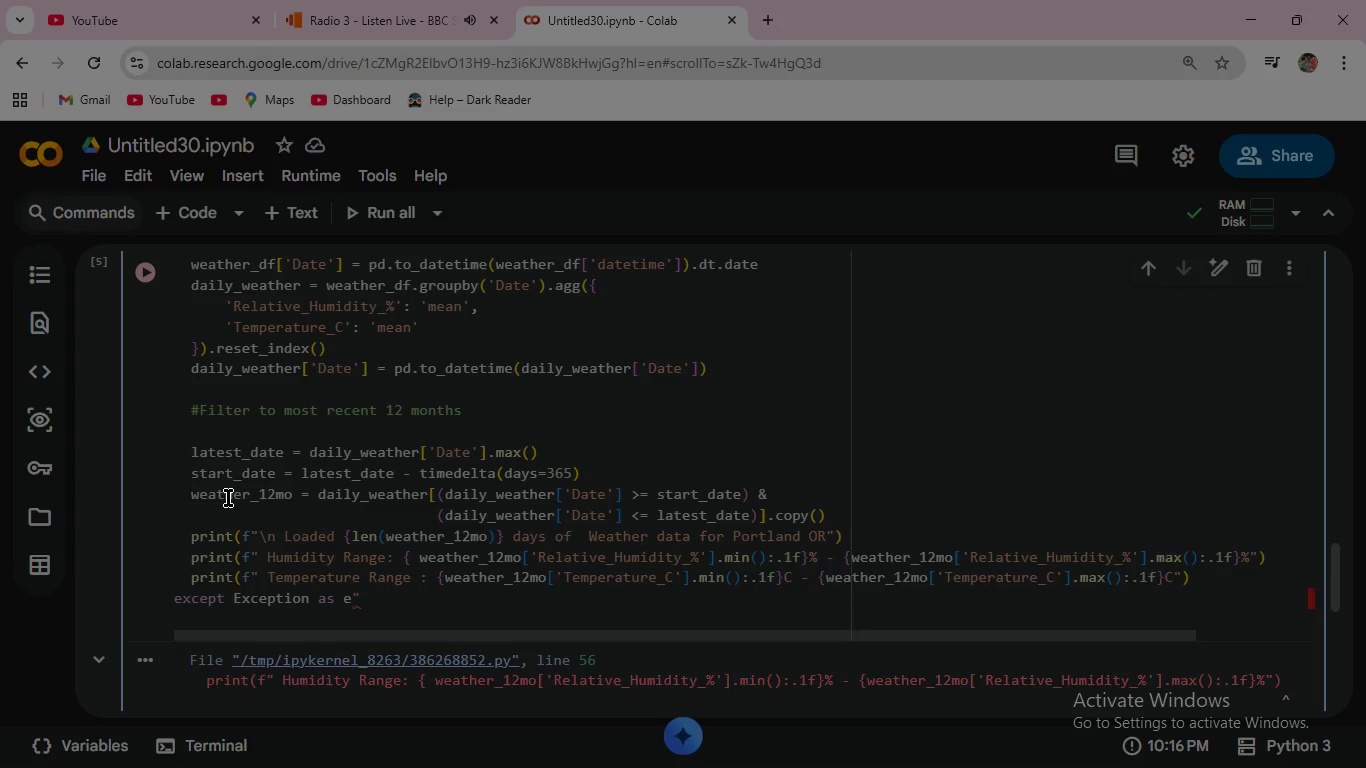 
key(Backspace)
 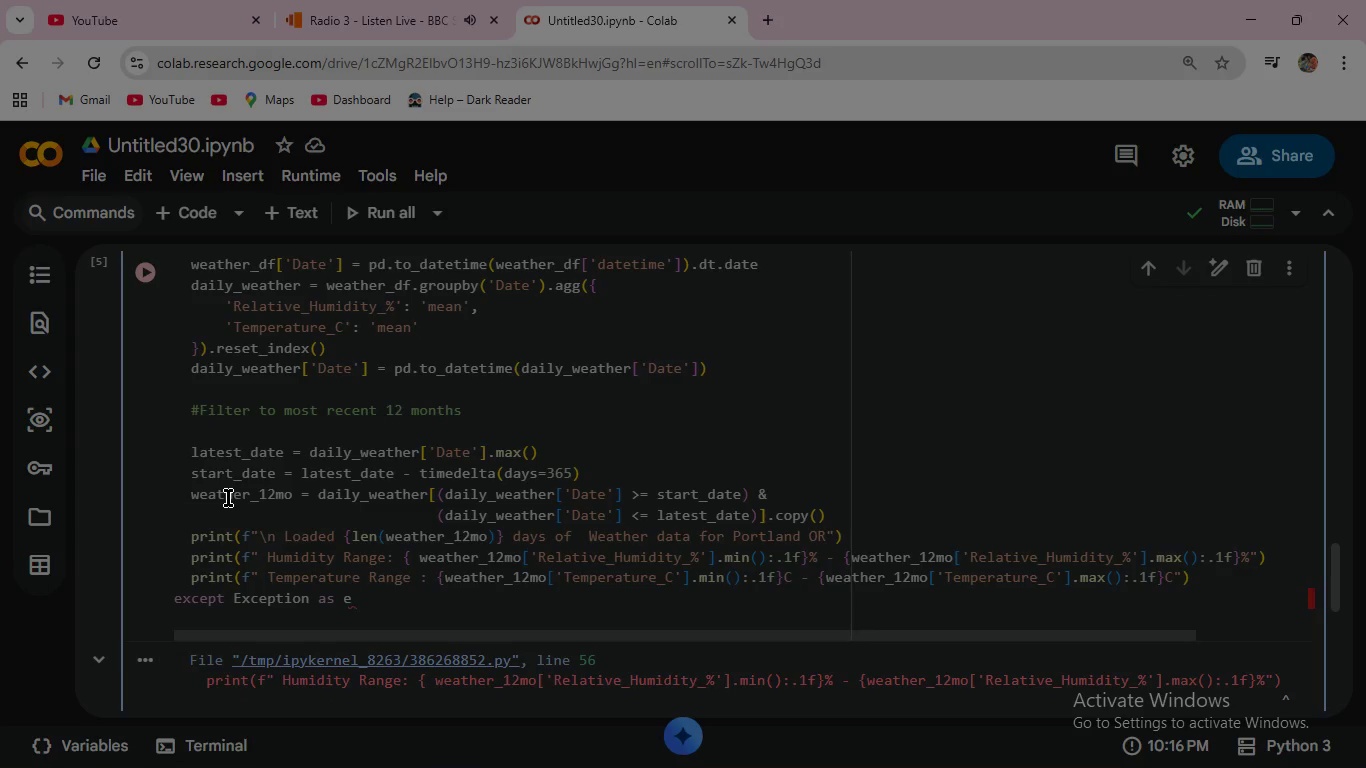 
key(Backspace)
 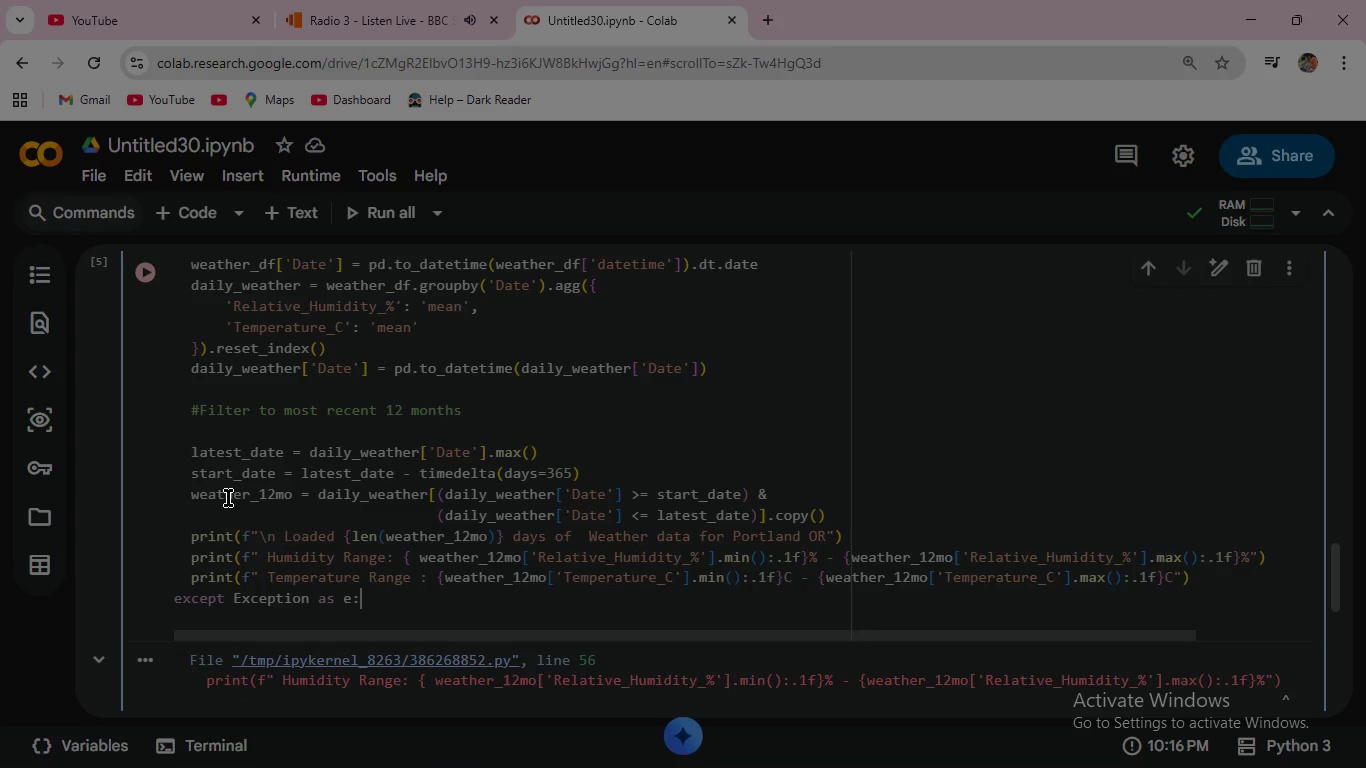 
key(Shift+Semicolon)
 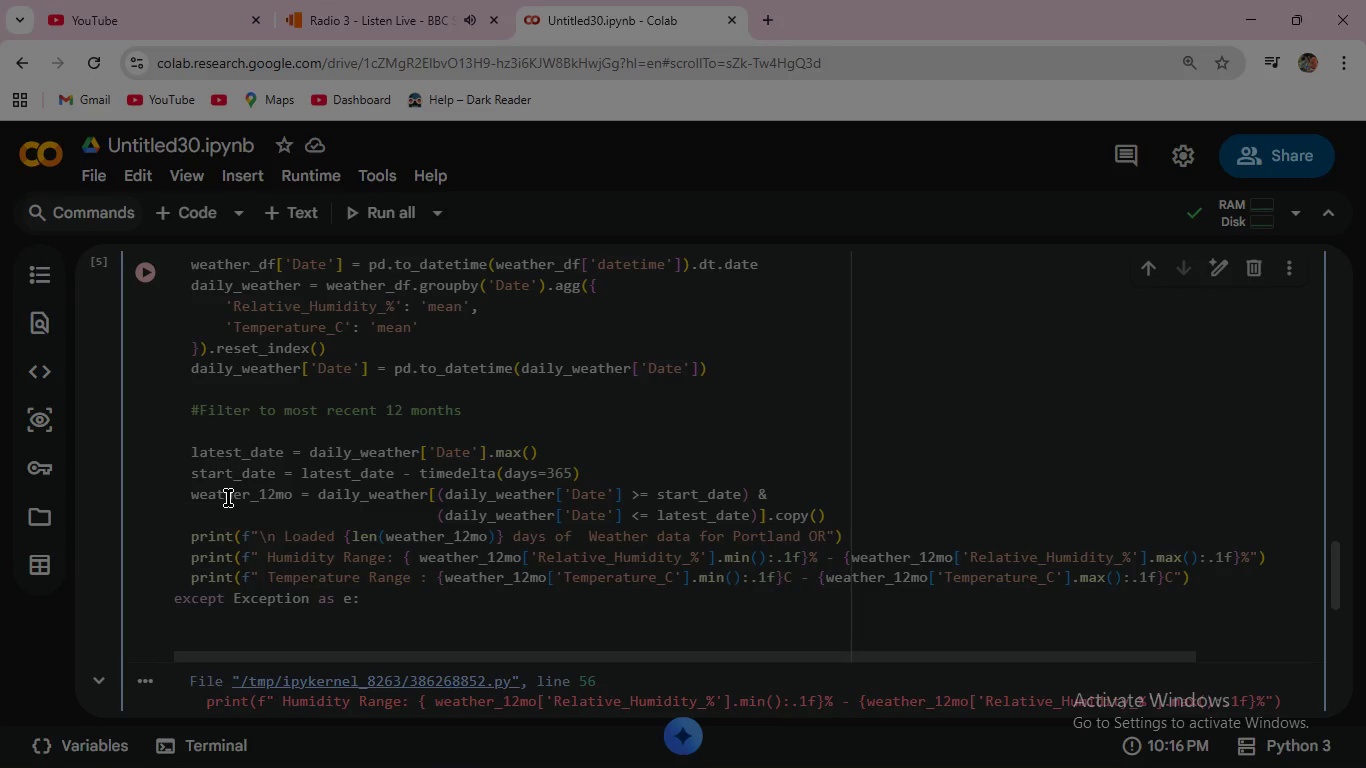 
key(Enter)
 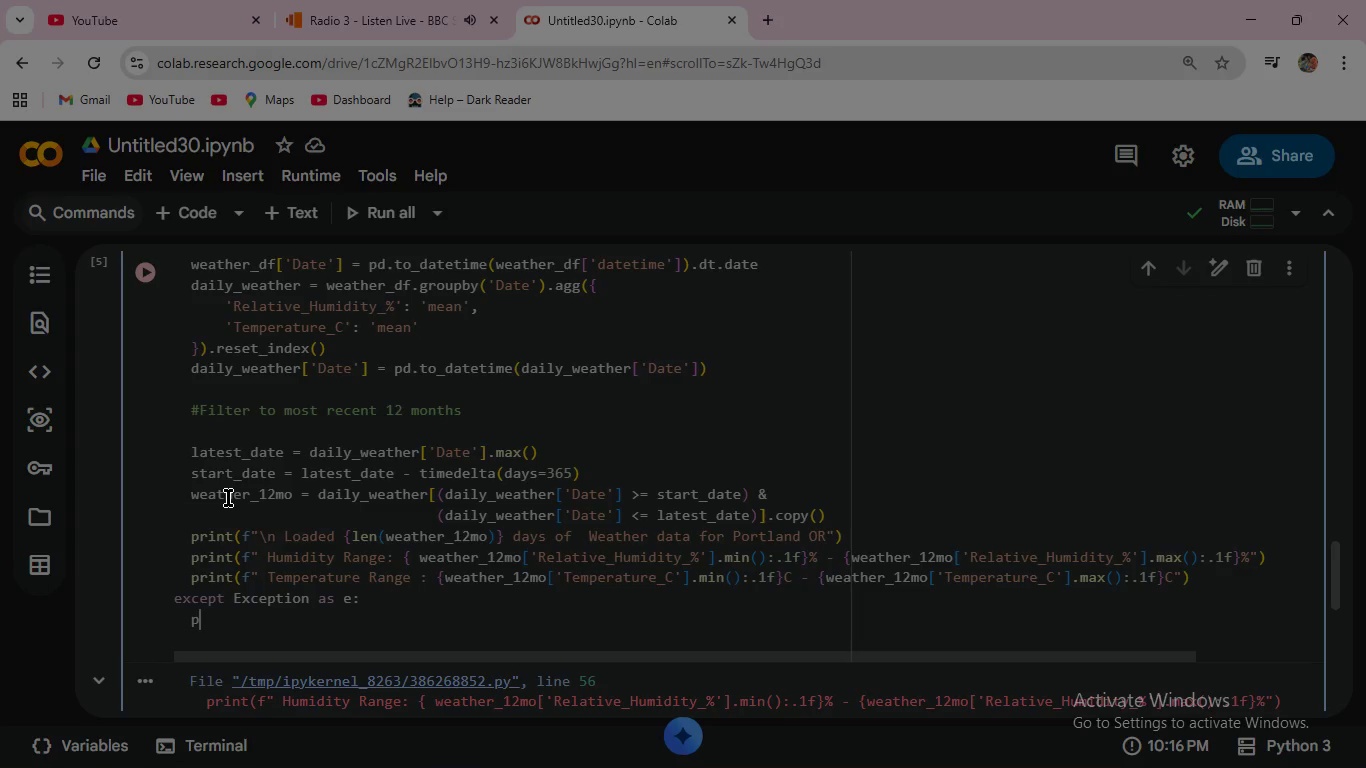 
type(print)
 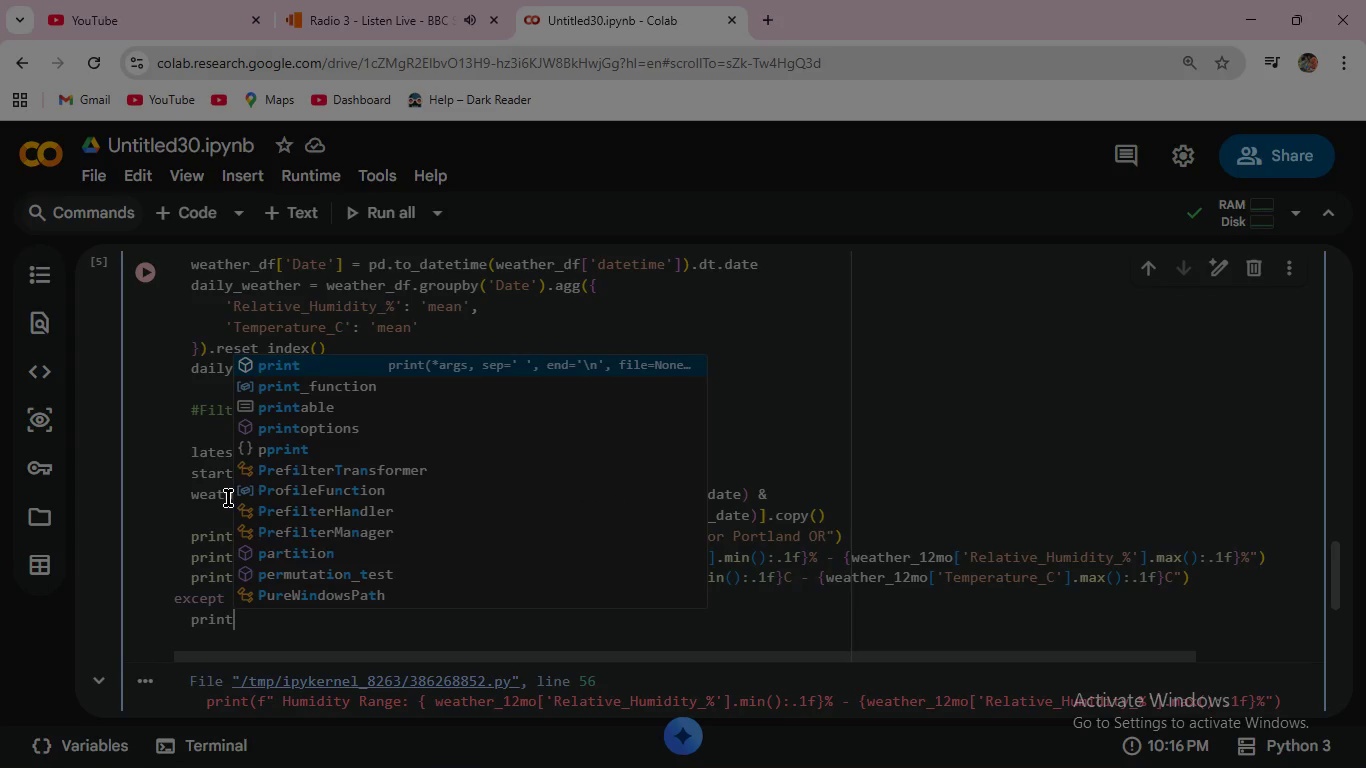 
type((f" Direct download failed: {e)
 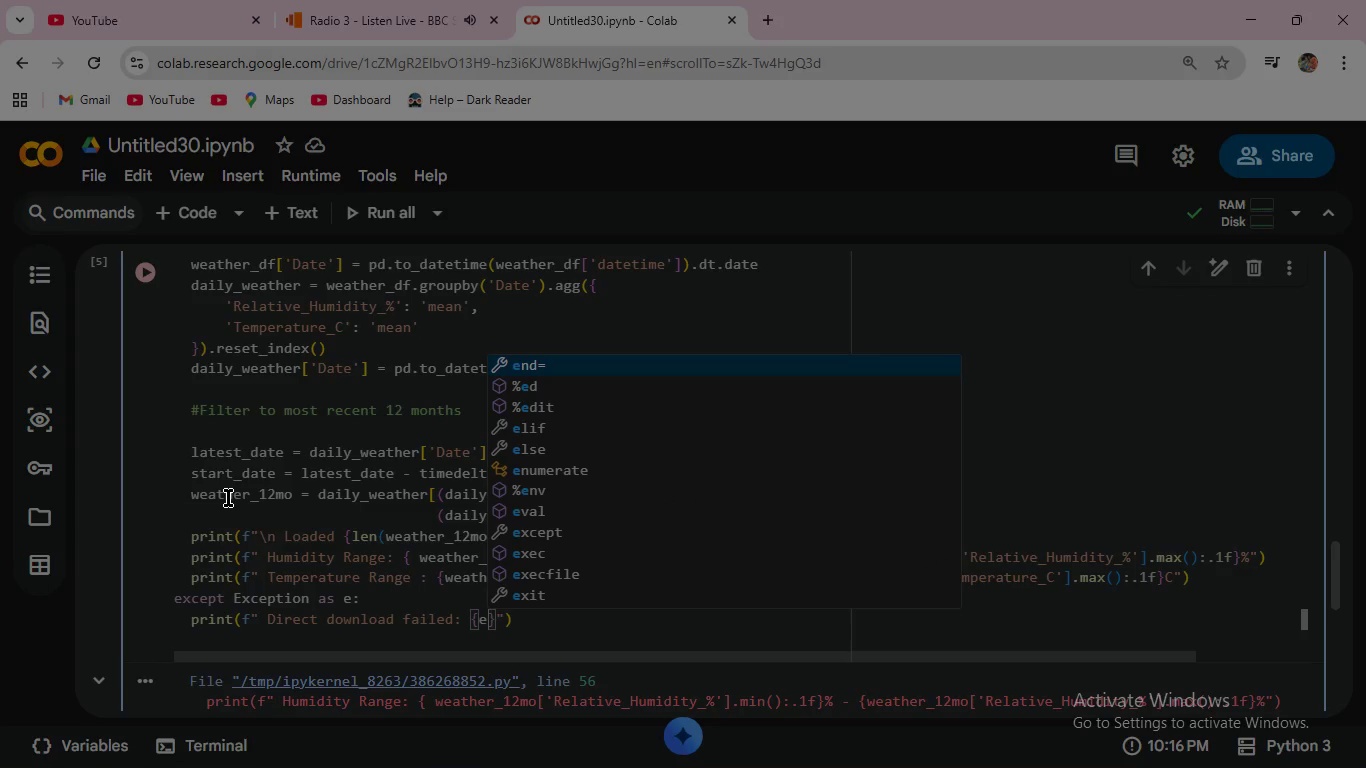 
key(ArrowRight)
 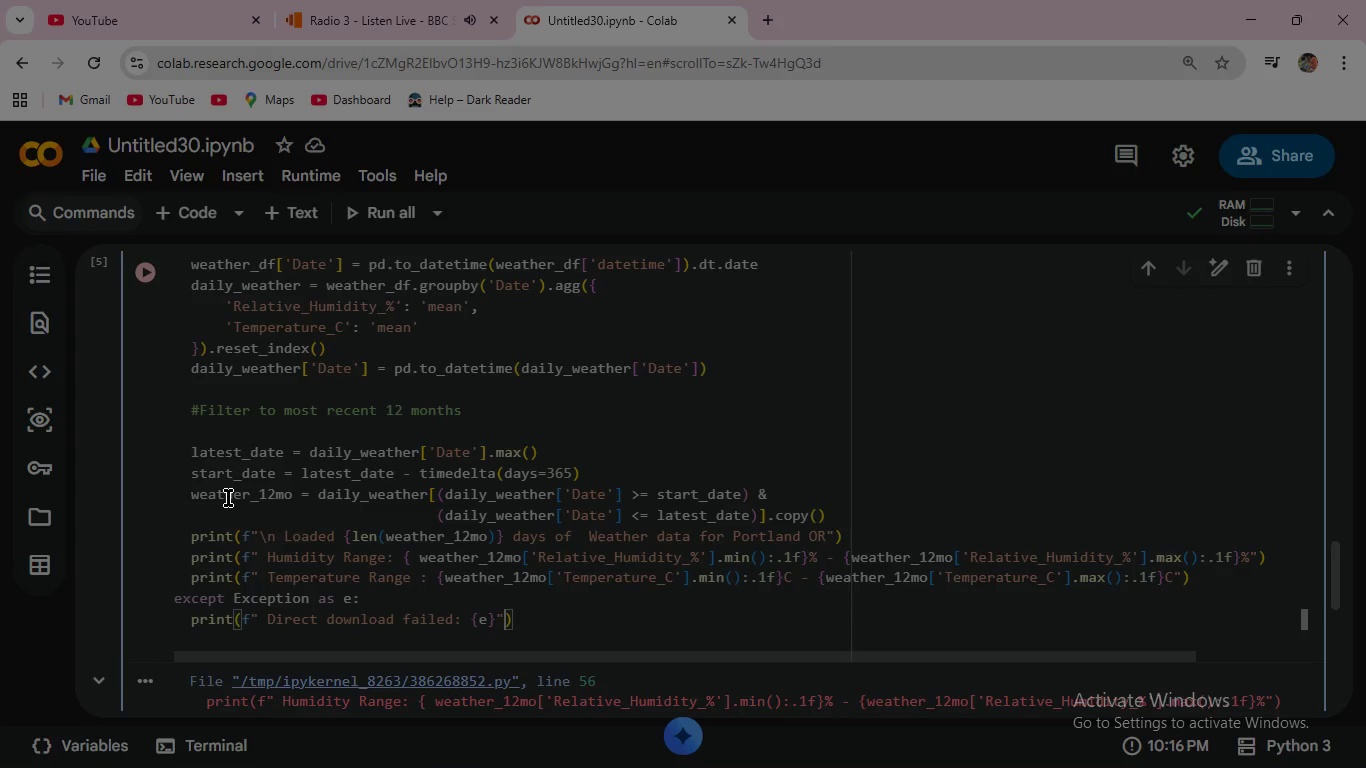 
key(ArrowRight)
 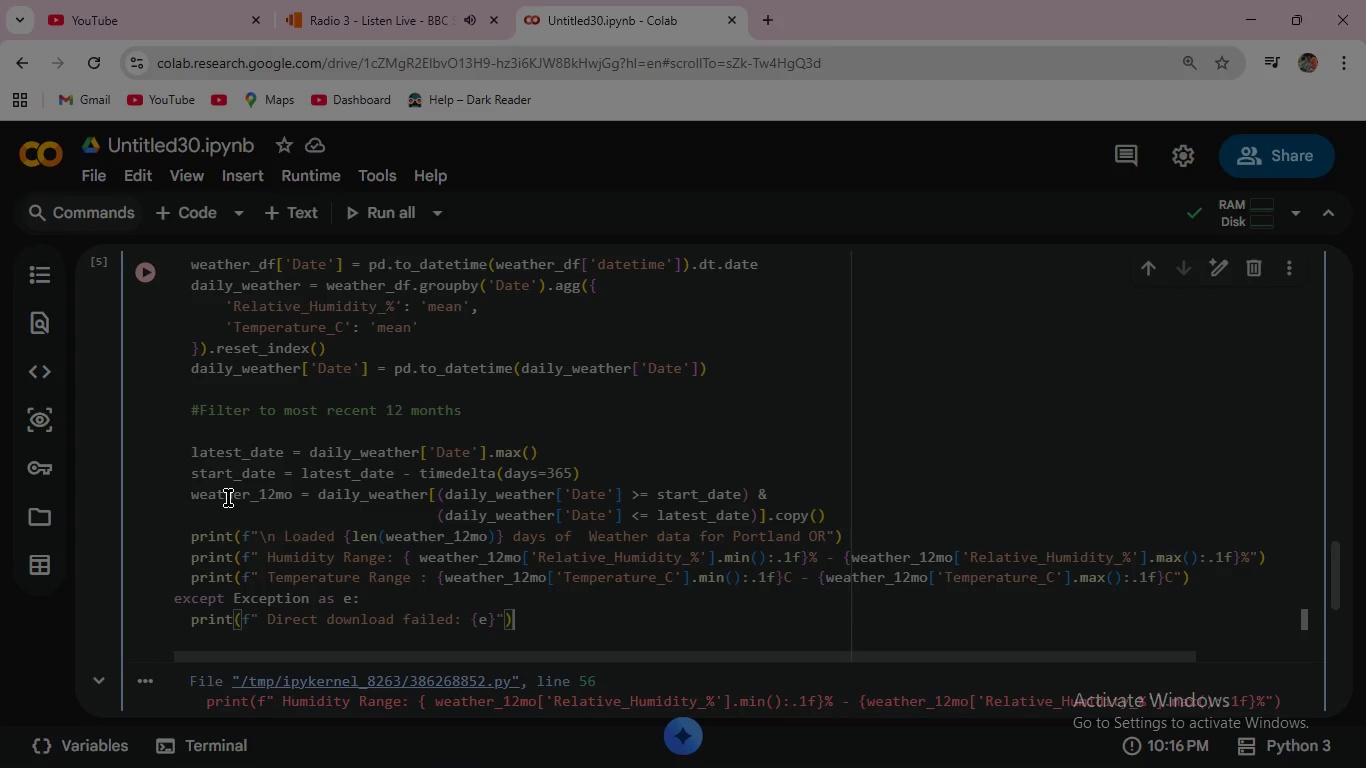 
key(ArrowRight)
 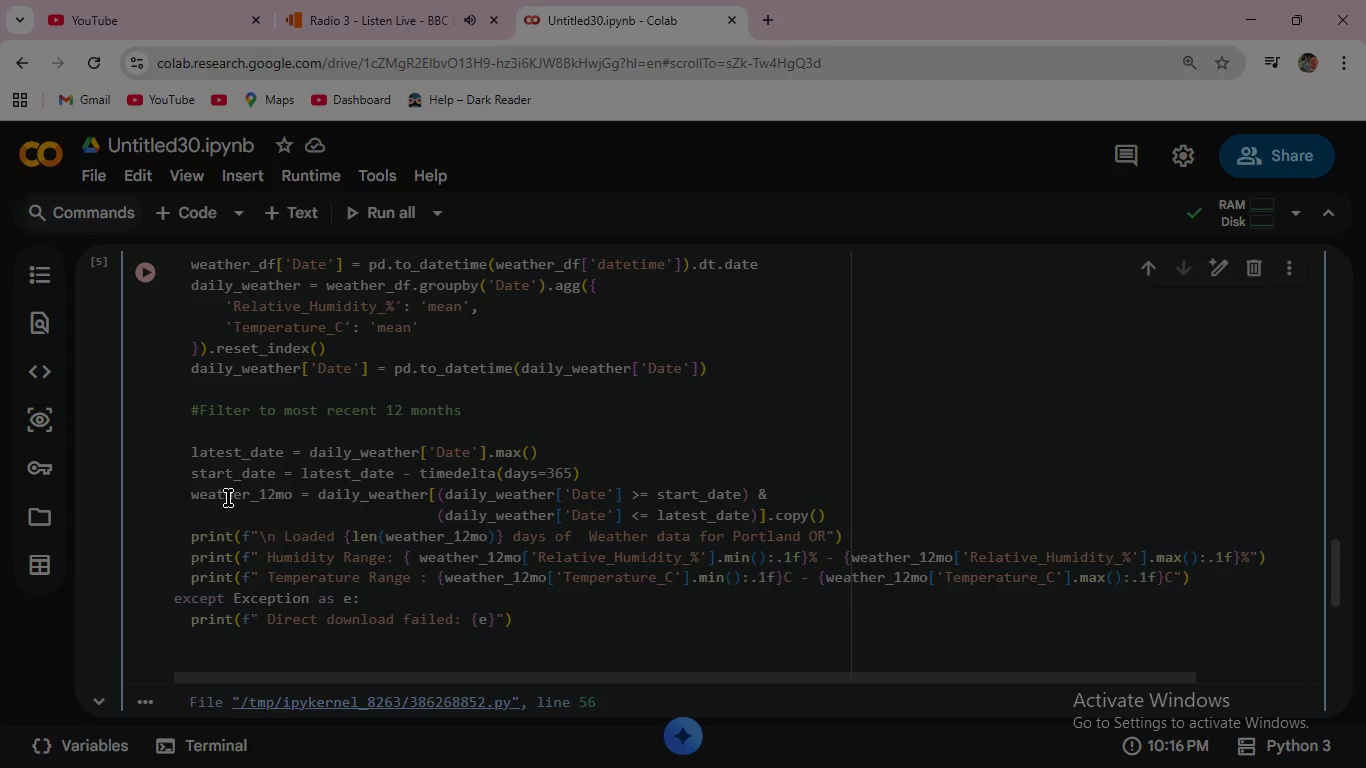 
key(Enter)
 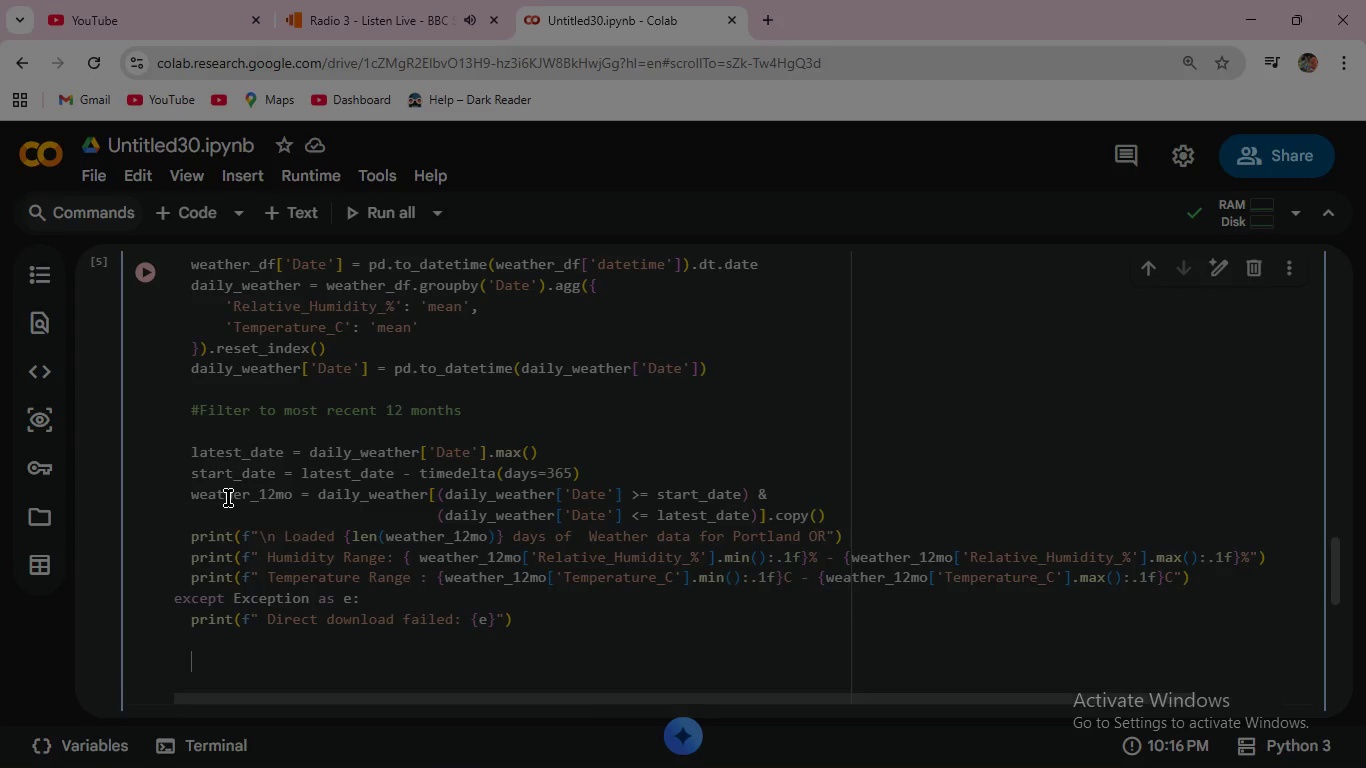 
key(Enter)
 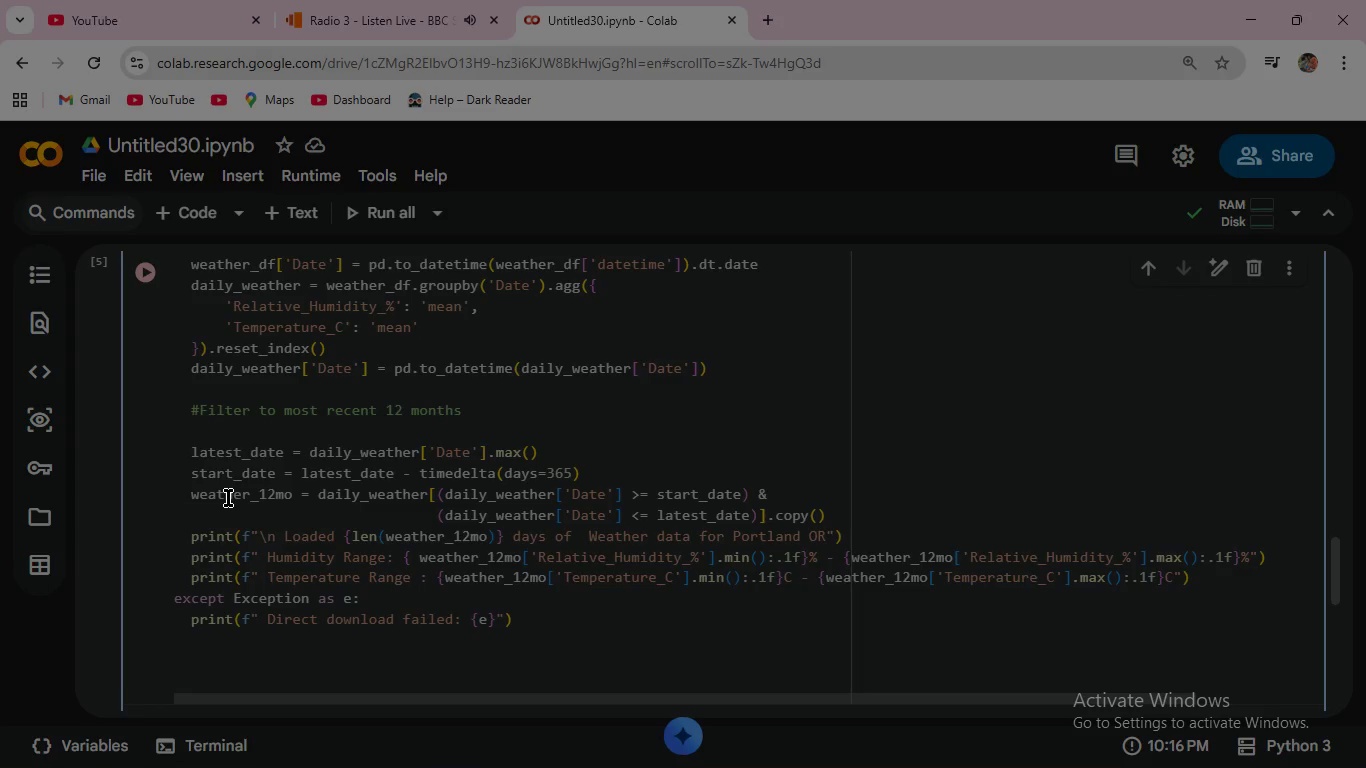 
wait(30.11)
 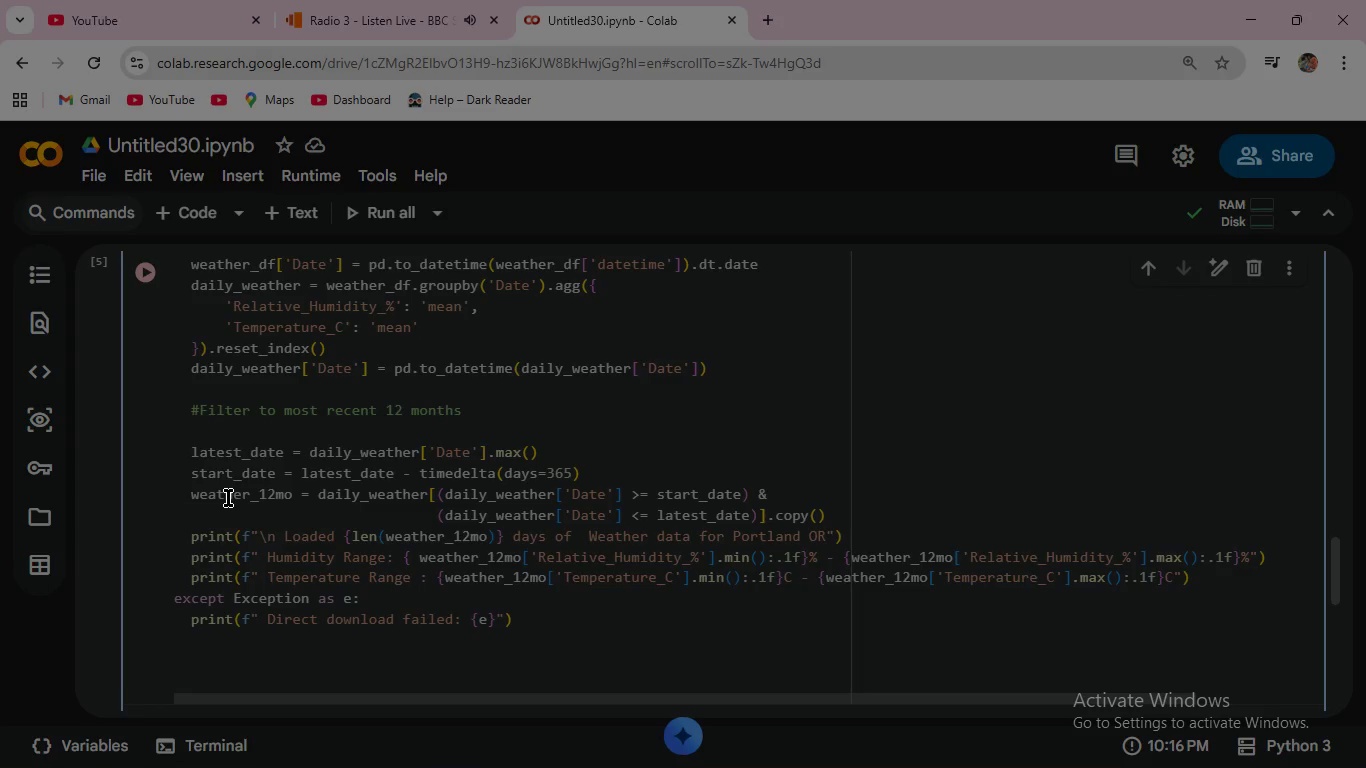 
left_click([156, 279])
 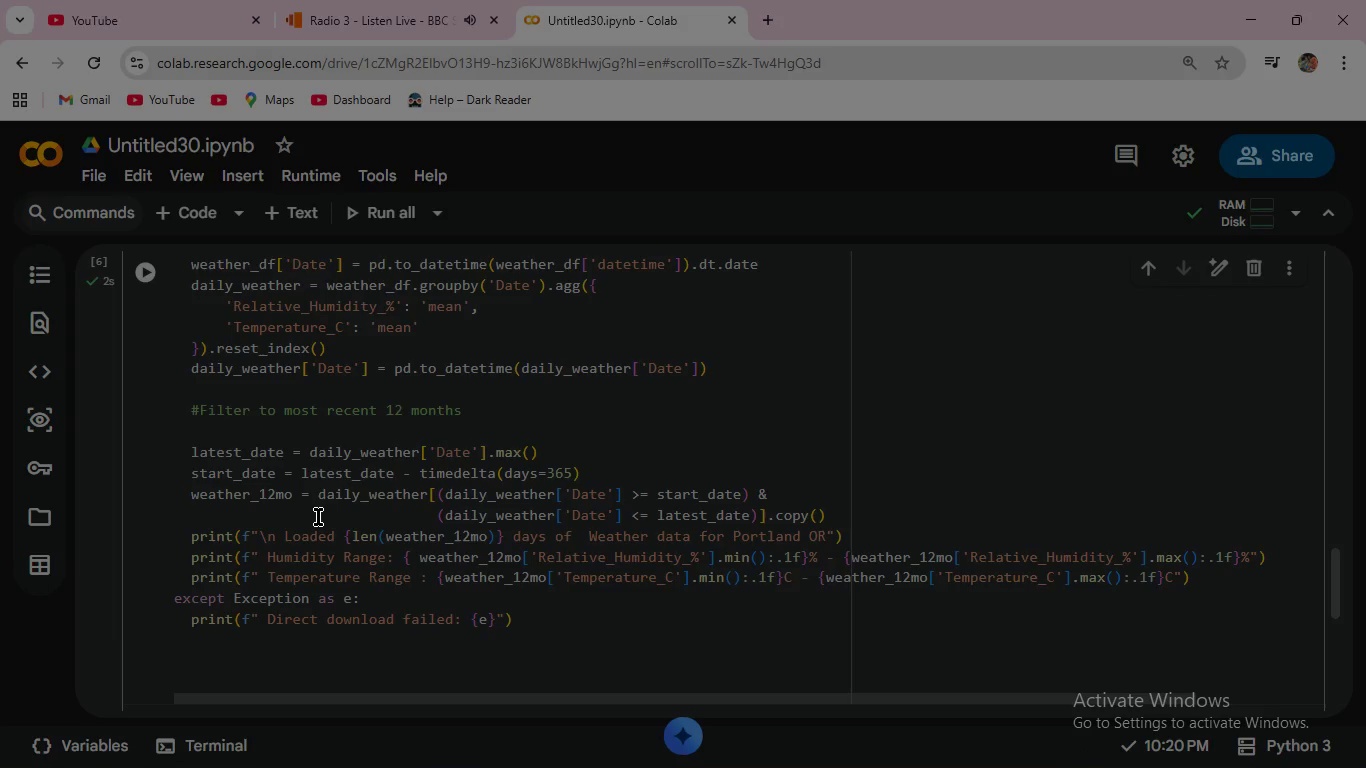 
scroll: coordinate [320, 519], scroll_direction: down, amount: 3.0
 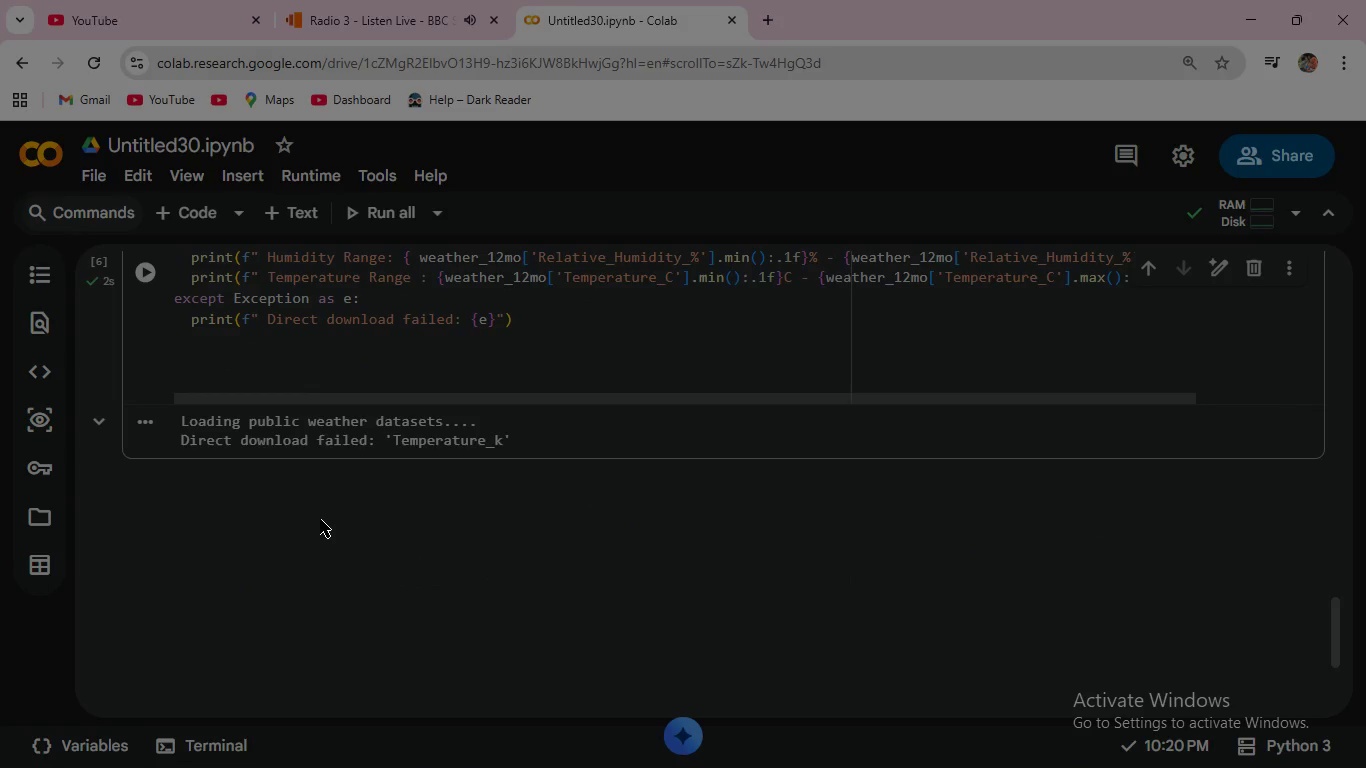 
wait(5.01)
 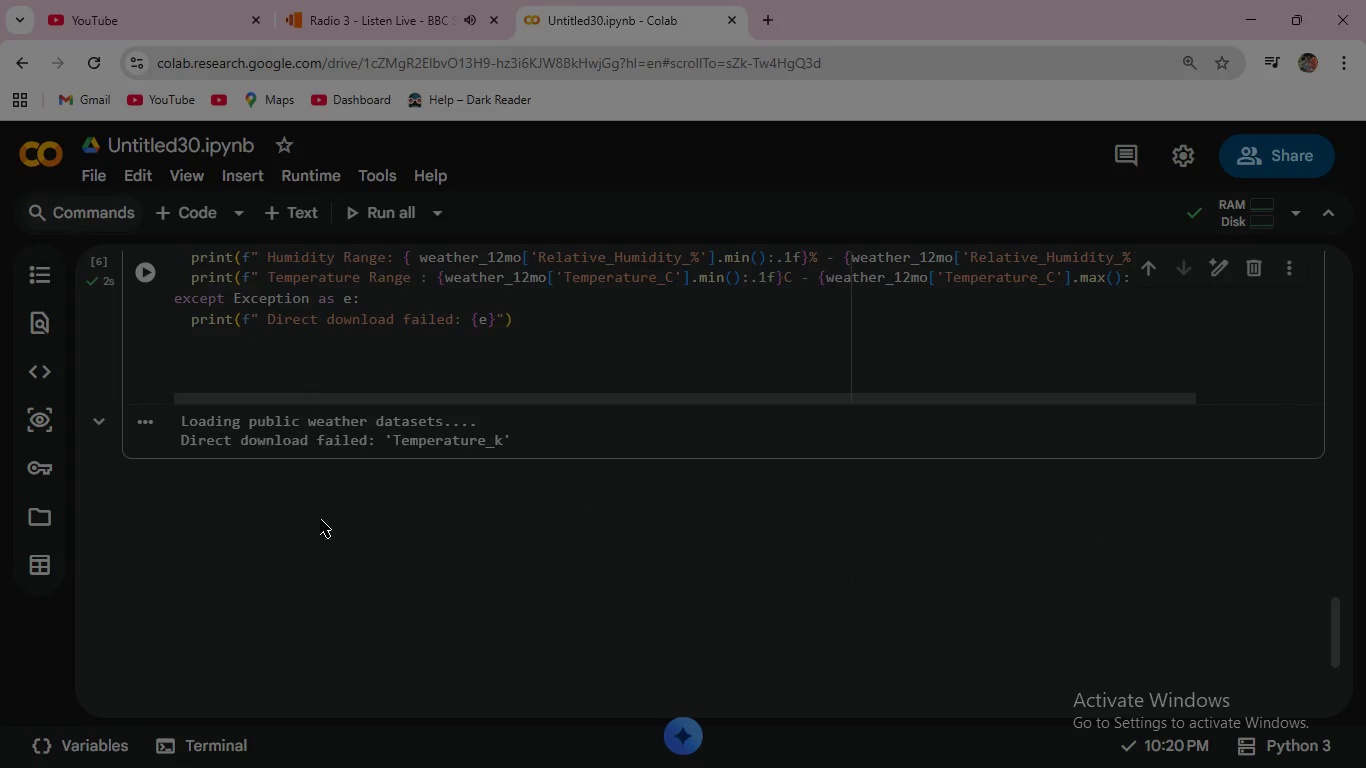 
scroll: coordinate [320, 526], scroll_direction: up, amount: 8.0
 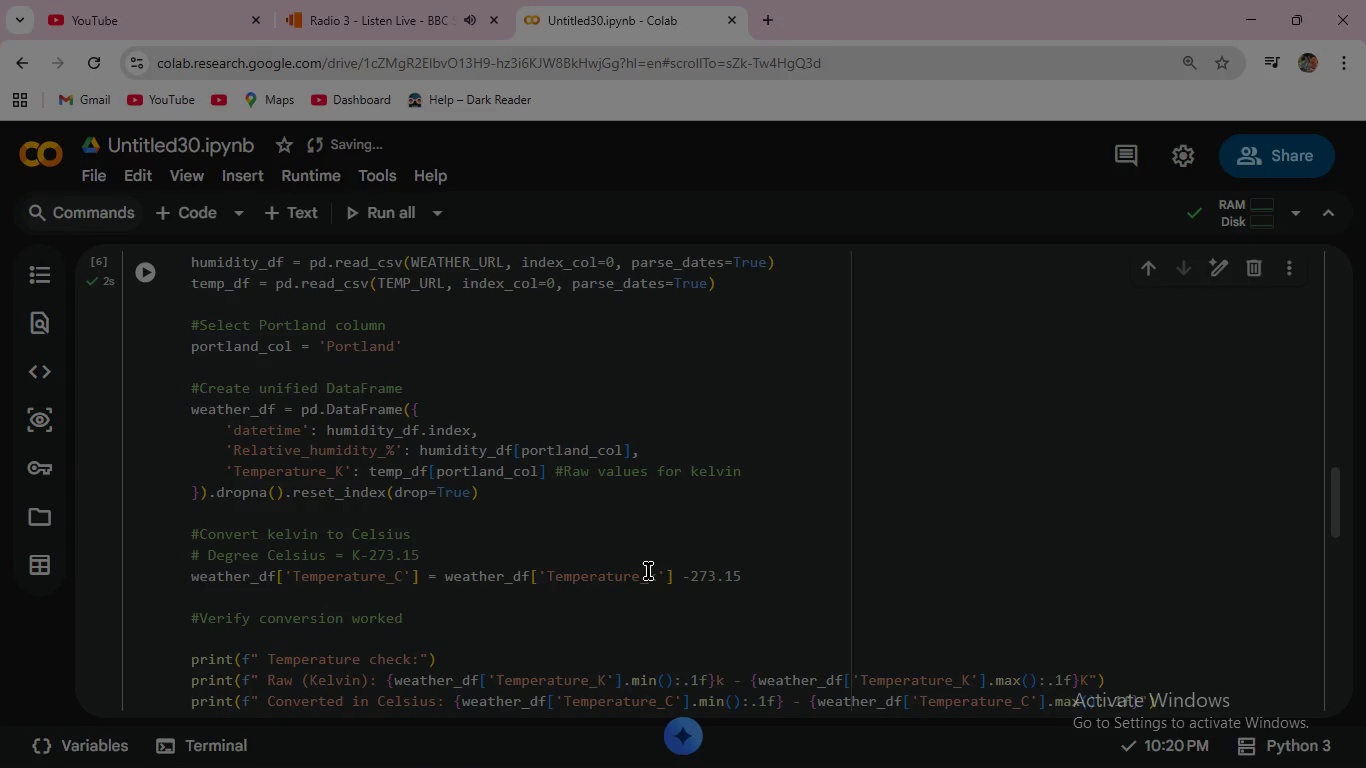 
wait(5.69)
 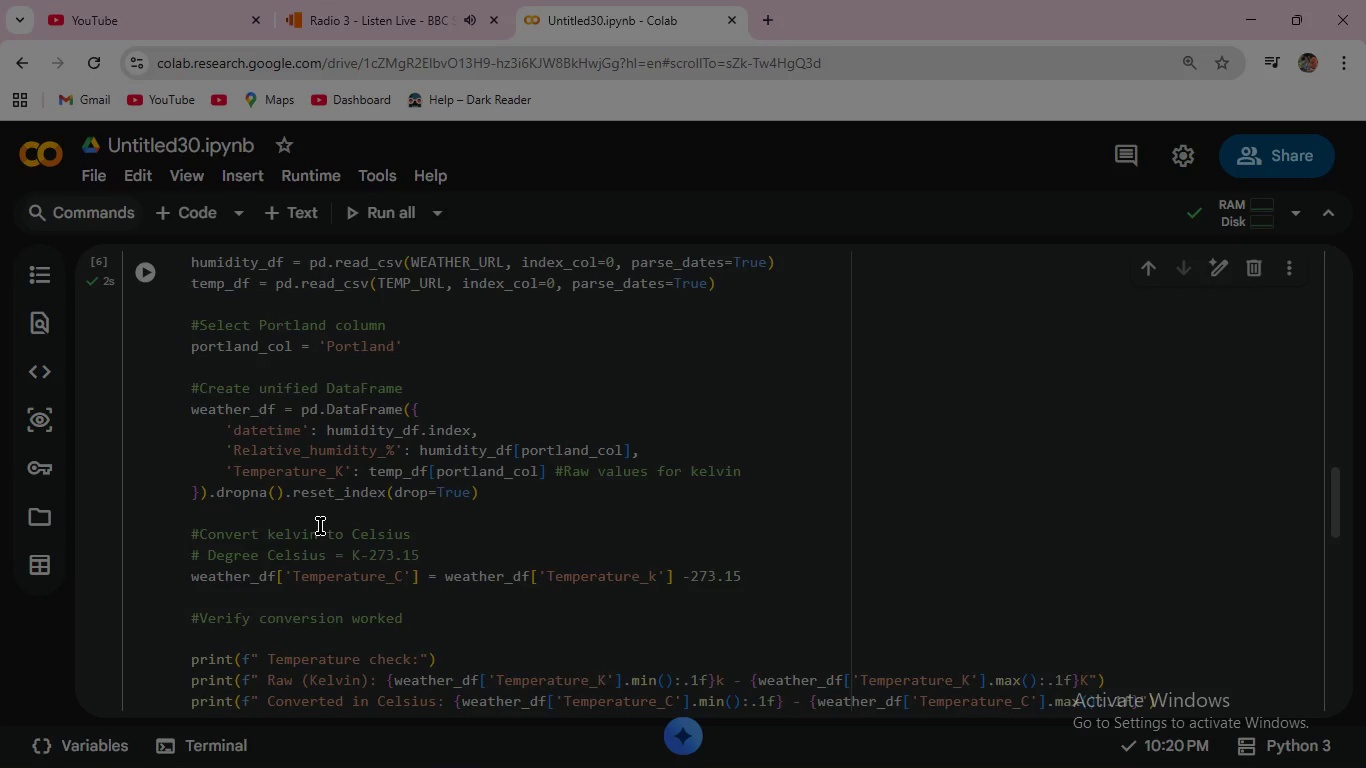 
left_click([658, 574])
 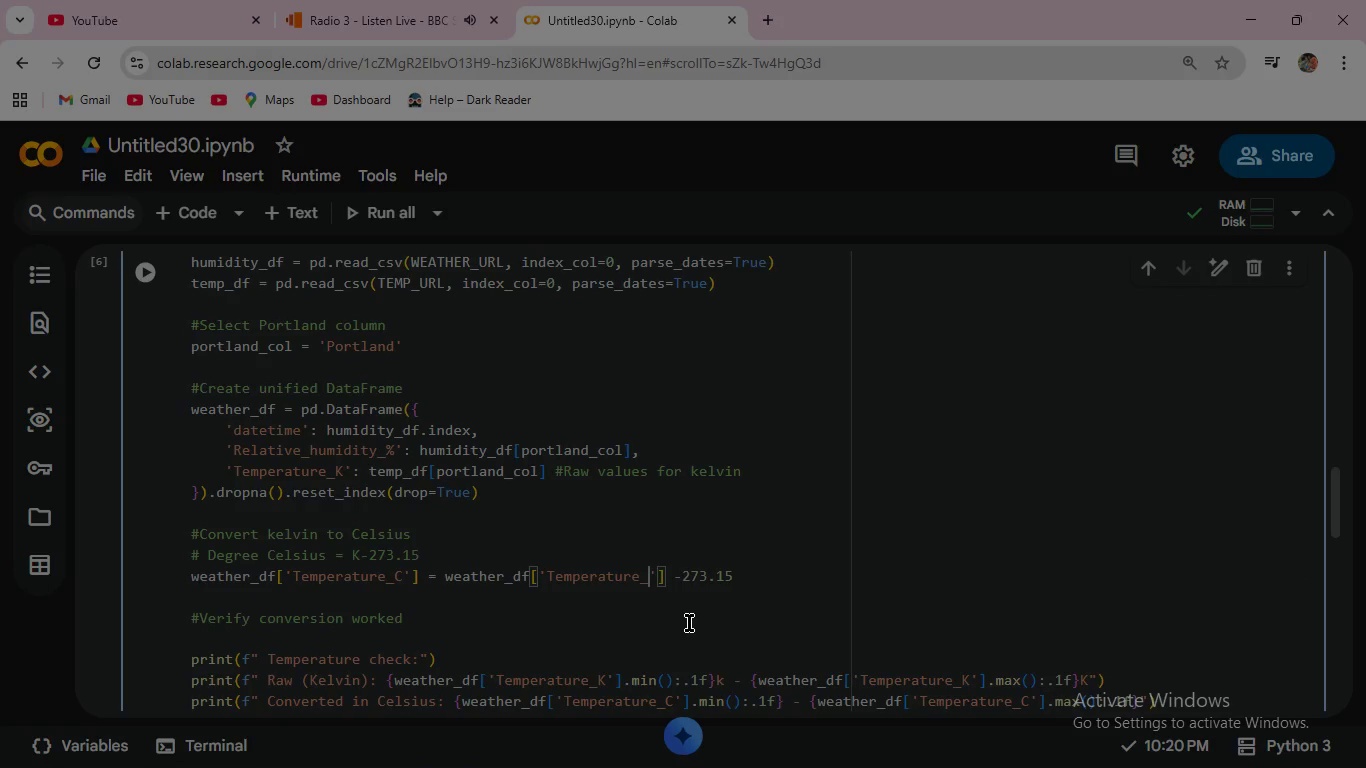 
key(Backspace)
 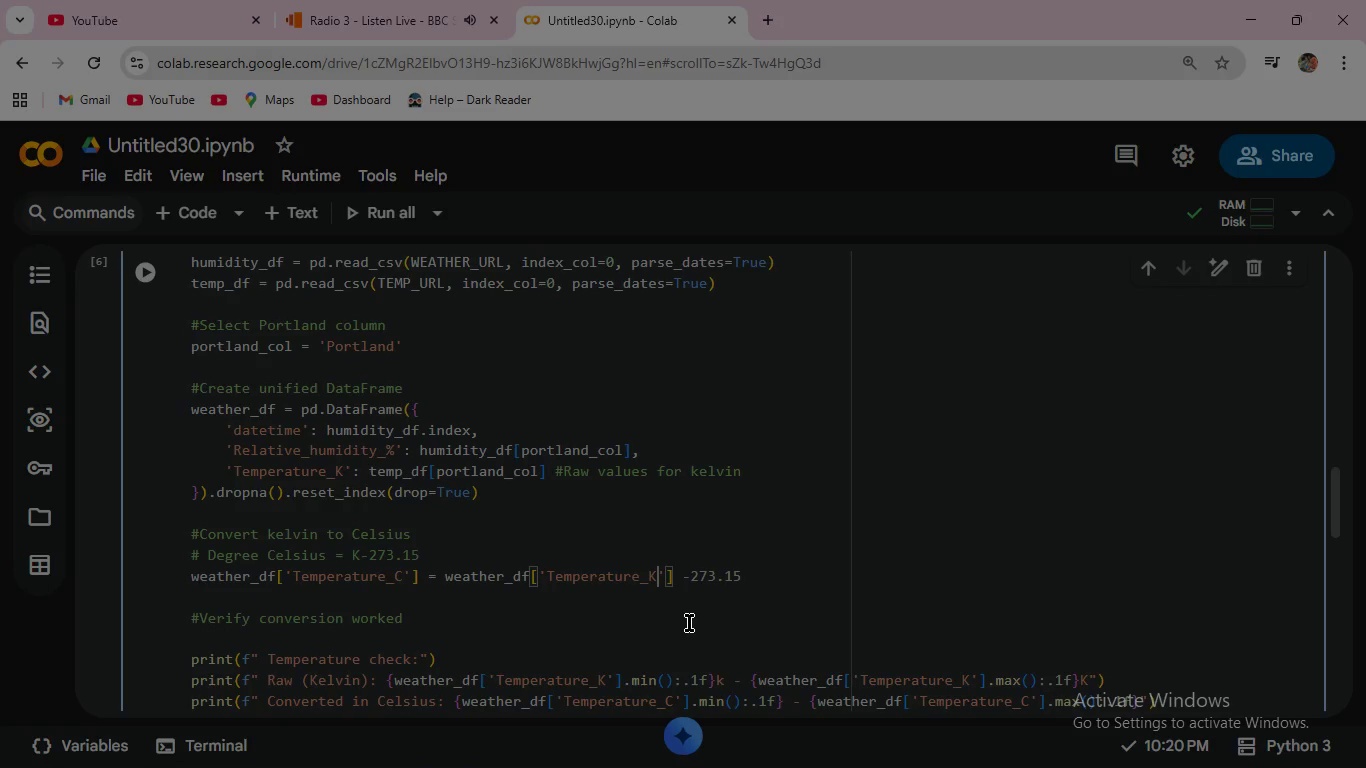 
key(Shift+K)
 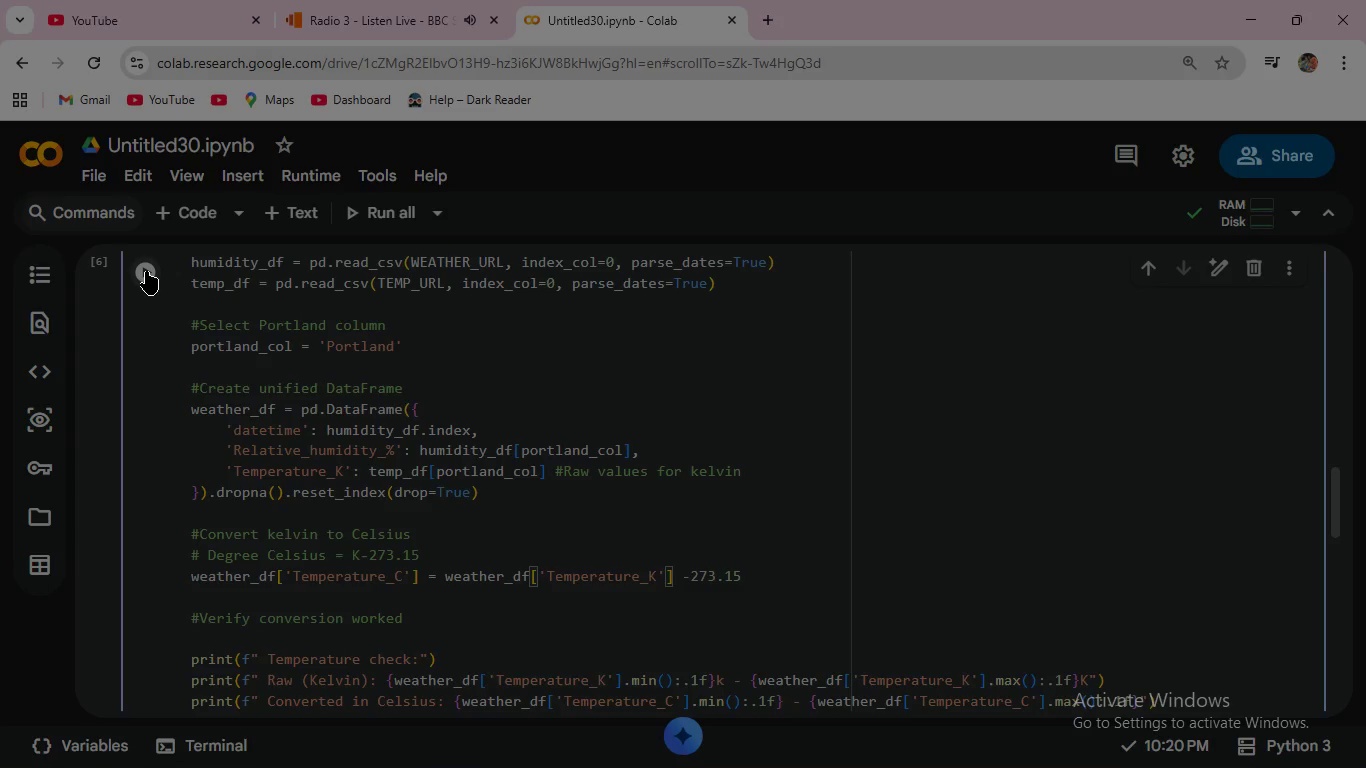 
left_click([146, 271])
 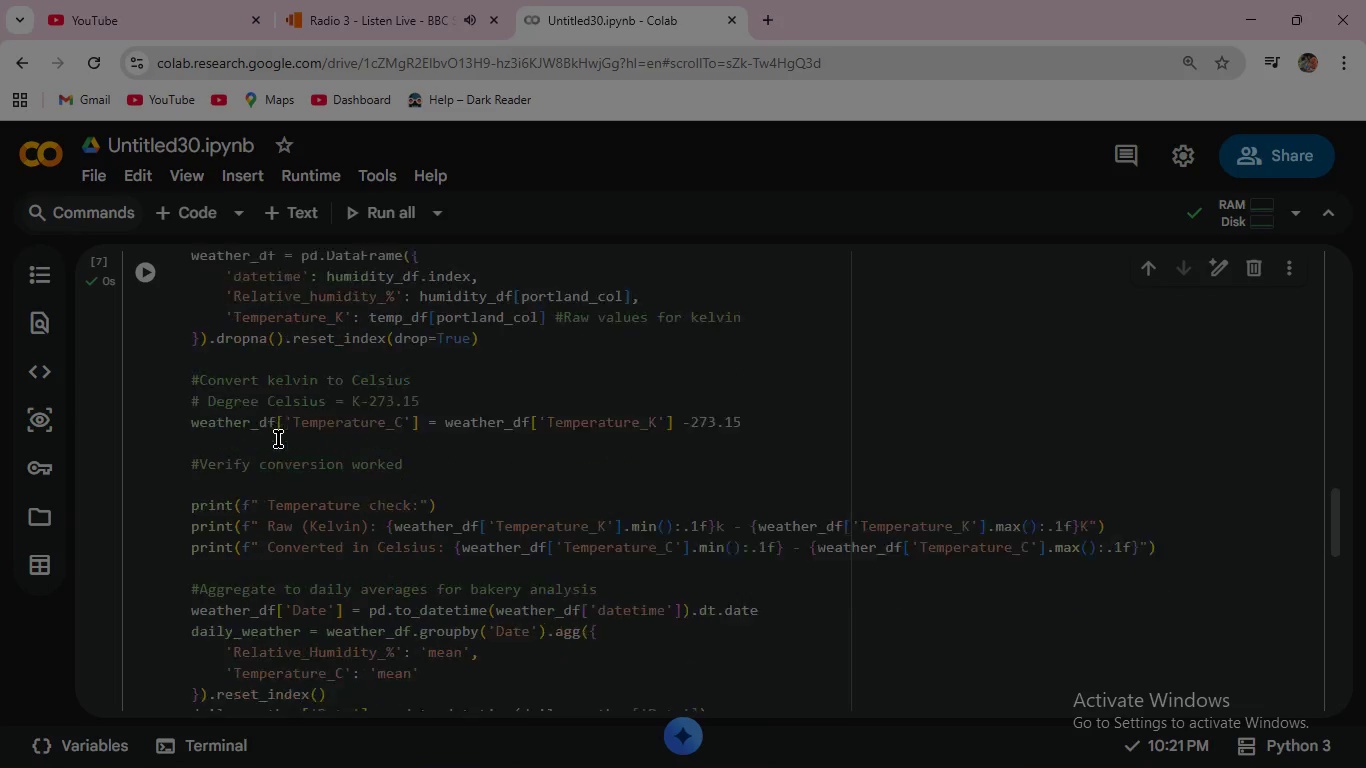 
scroll: coordinate [278, 439], scroll_direction: down, amount: 5.0
 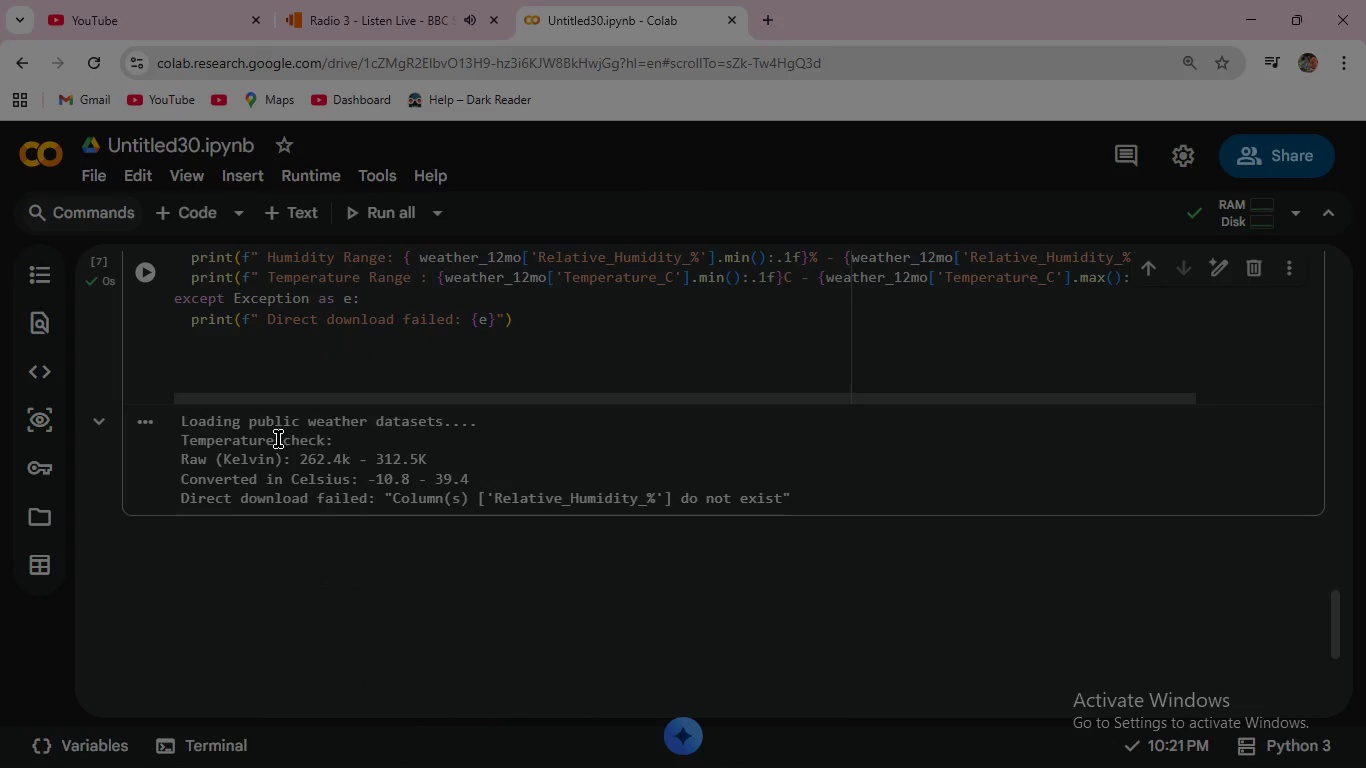 
wait(7.34)
 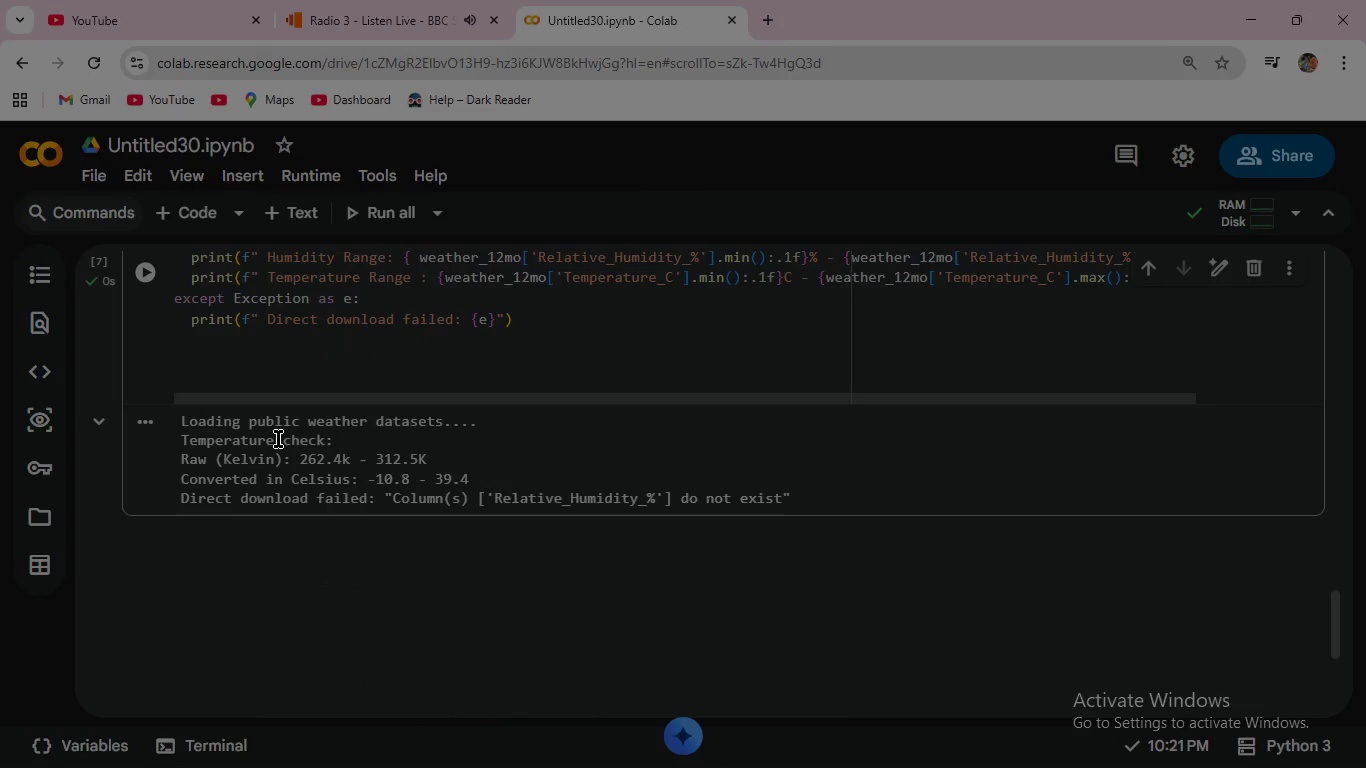 
scroll: coordinate [654, 364], scroll_direction: up, amount: 7.0
 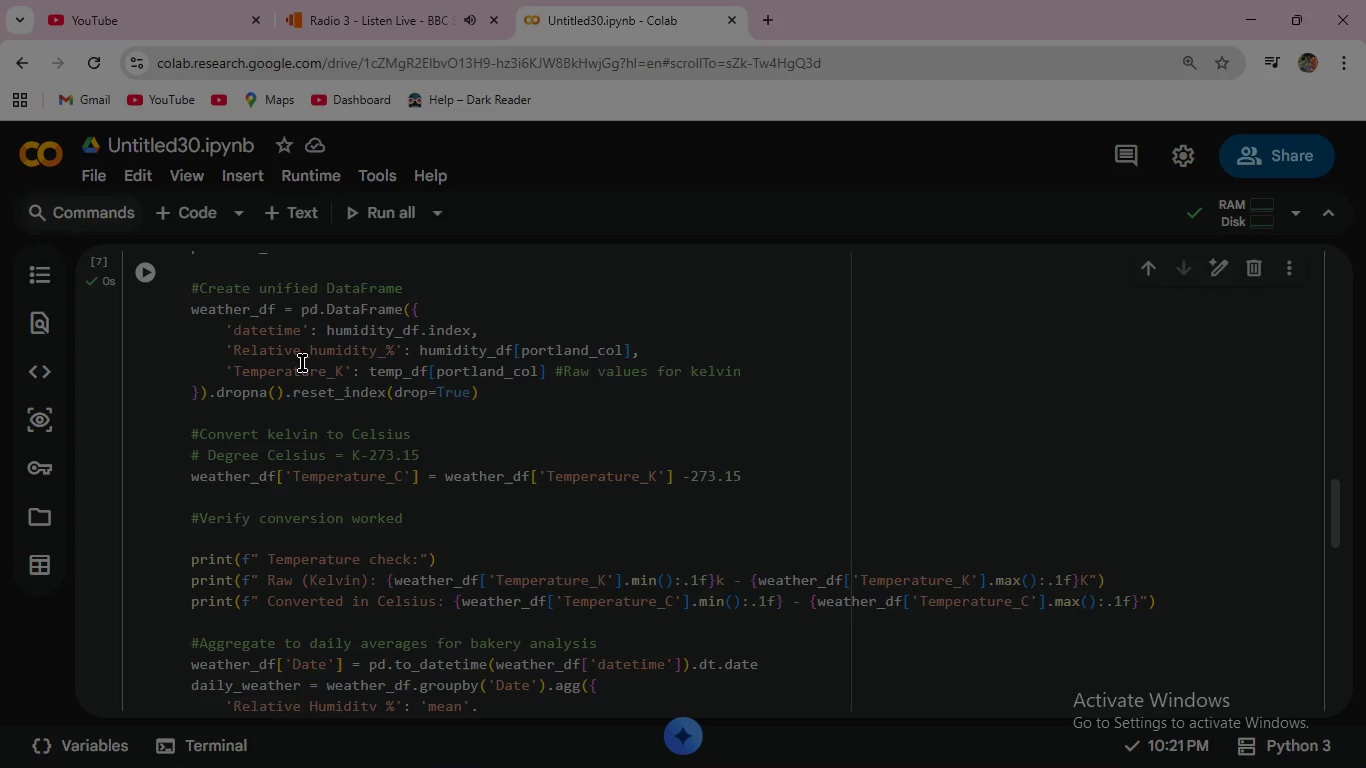 
wait(23.99)
 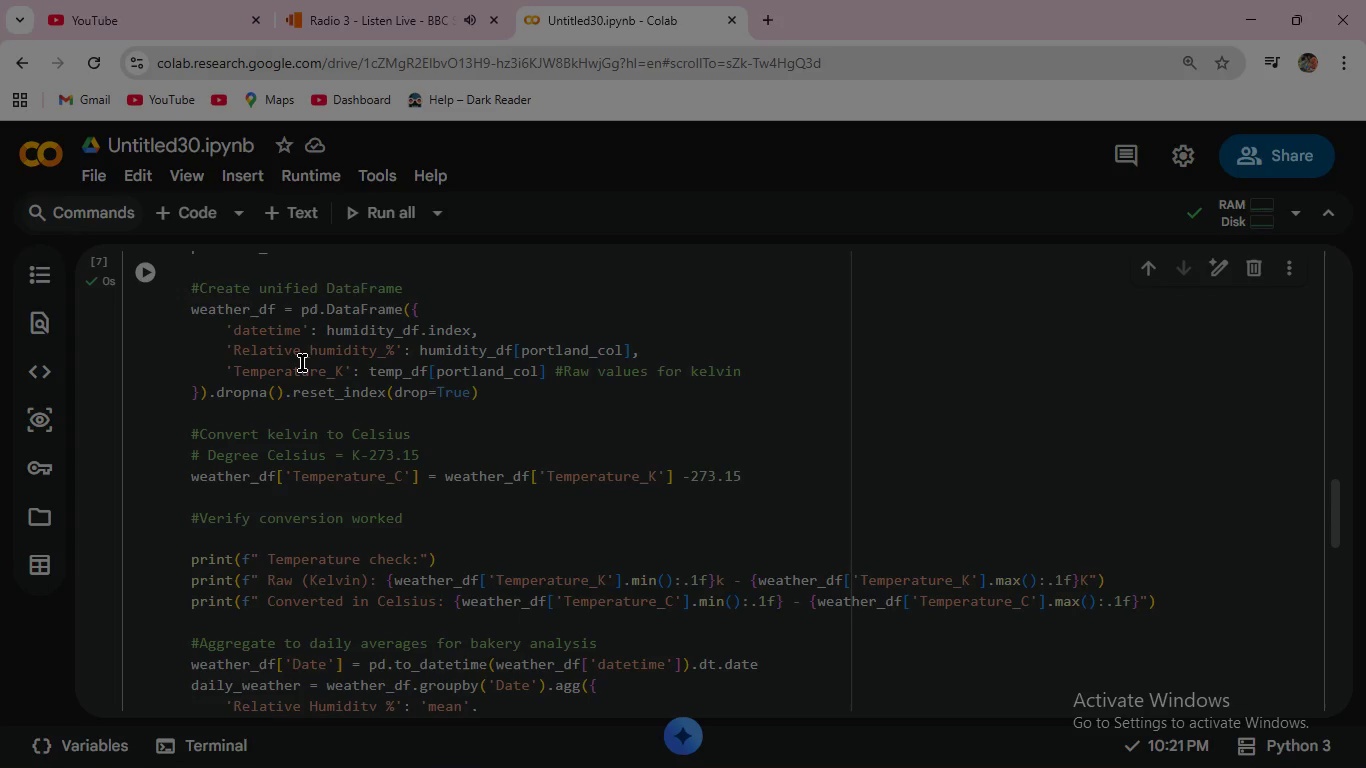 
left_click([317, 347])
 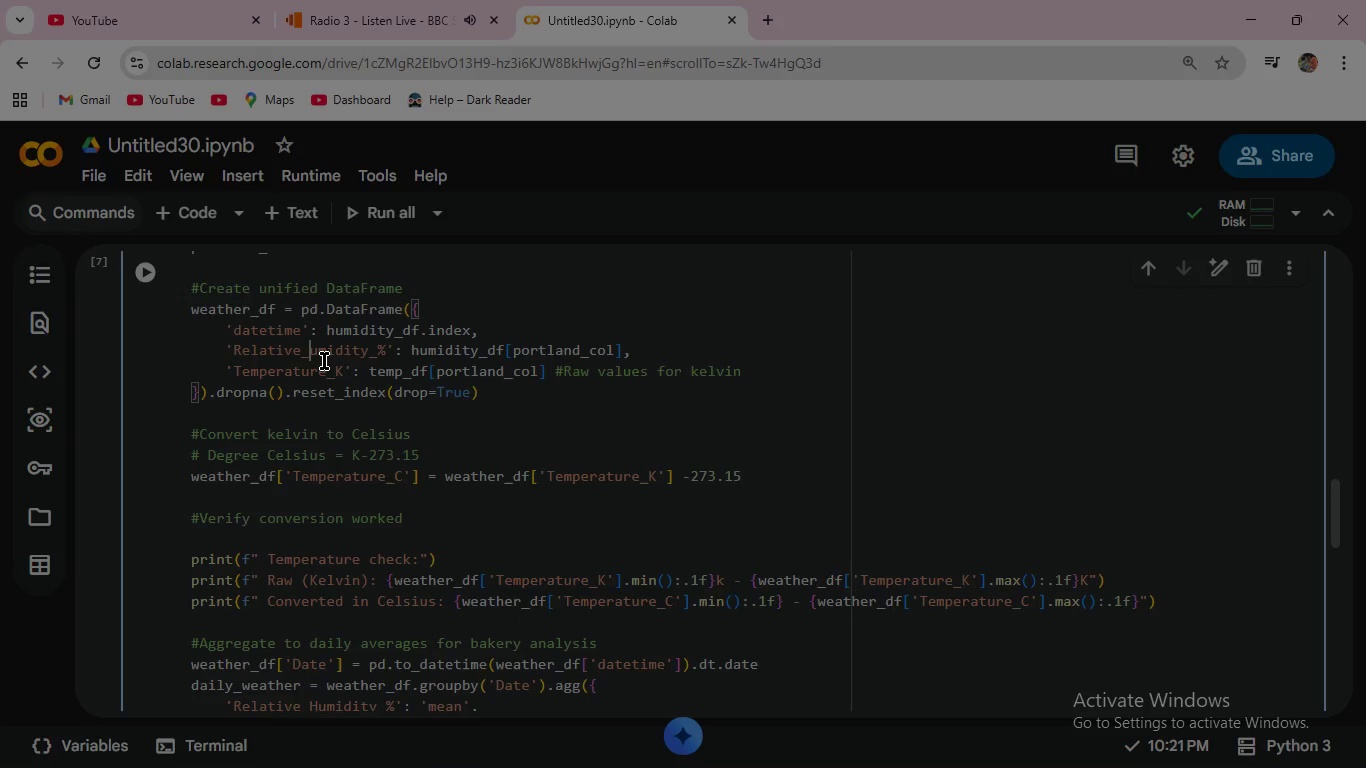 
key(Backspace)
 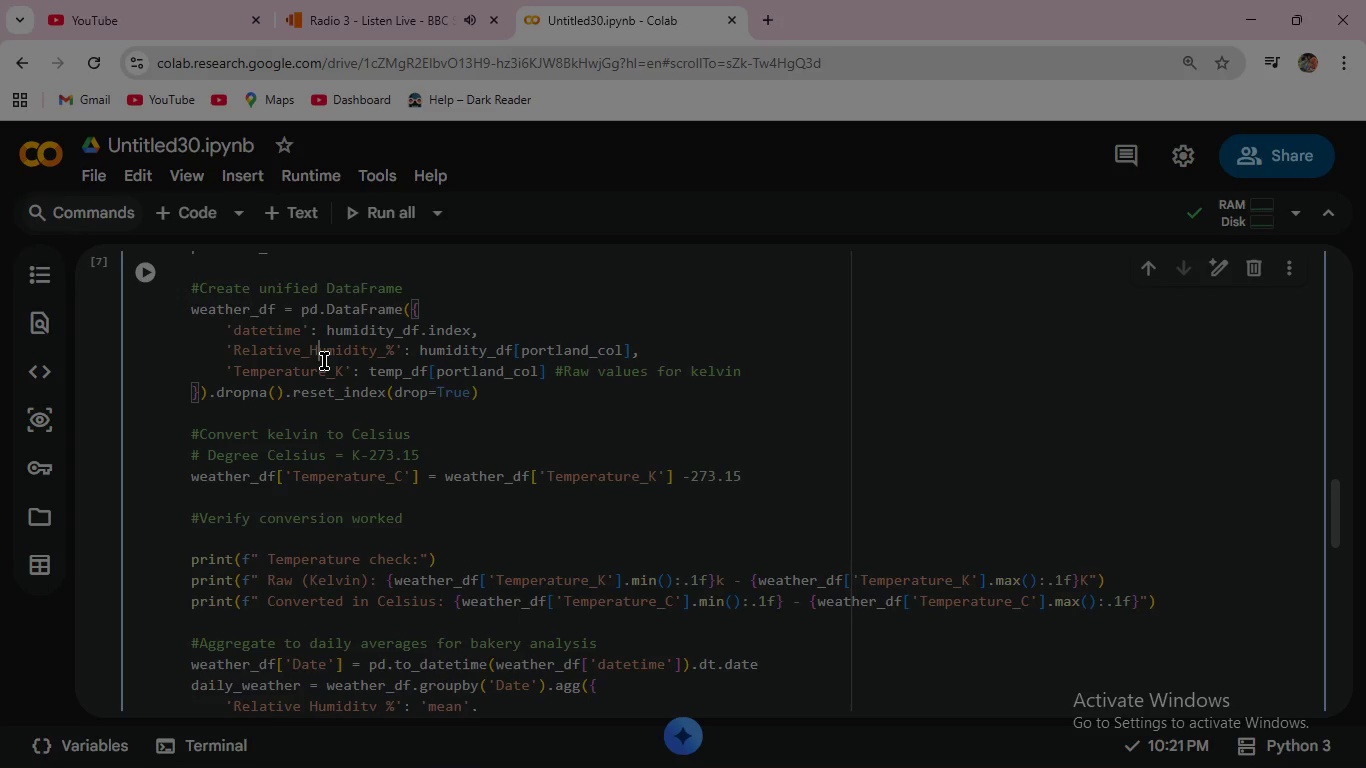 
key(Shift+H)
 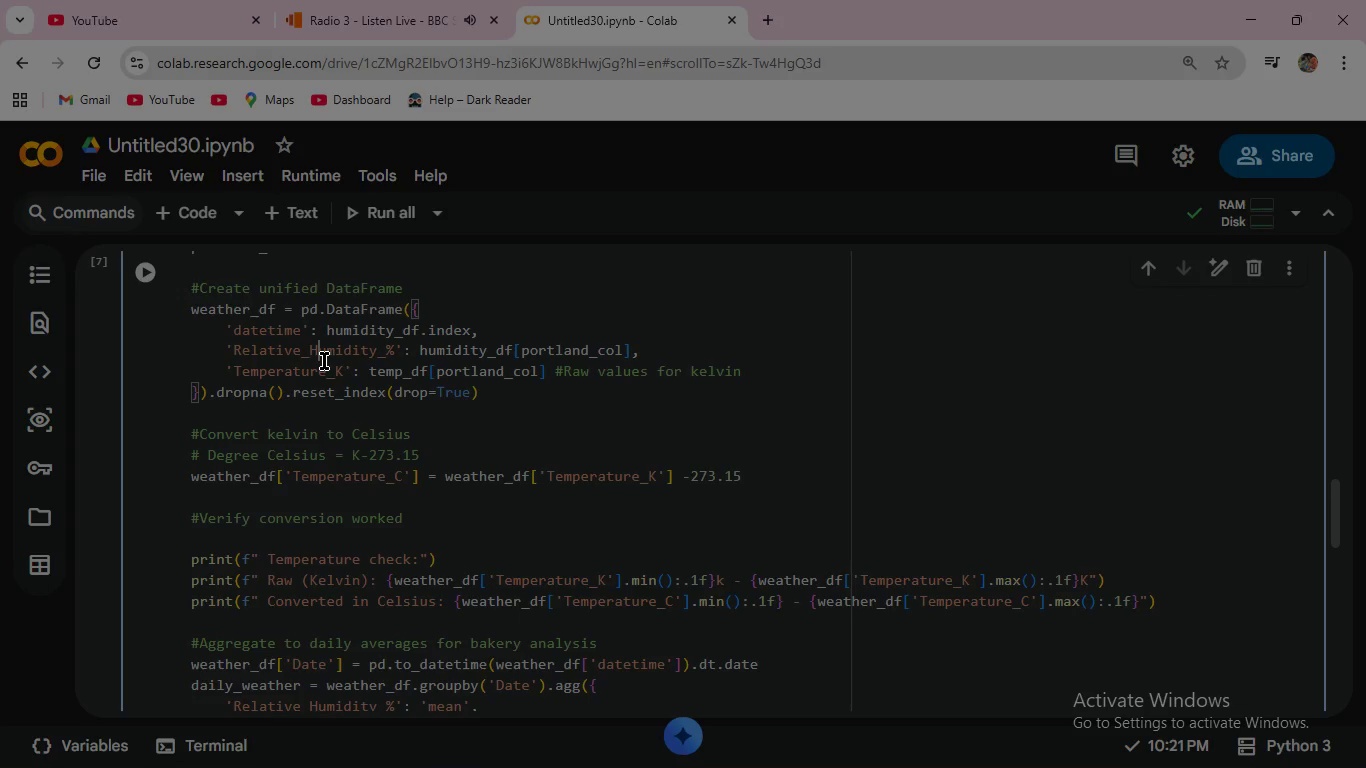 
scroll: coordinate [324, 361], scroll_direction: down, amount: 1.0
 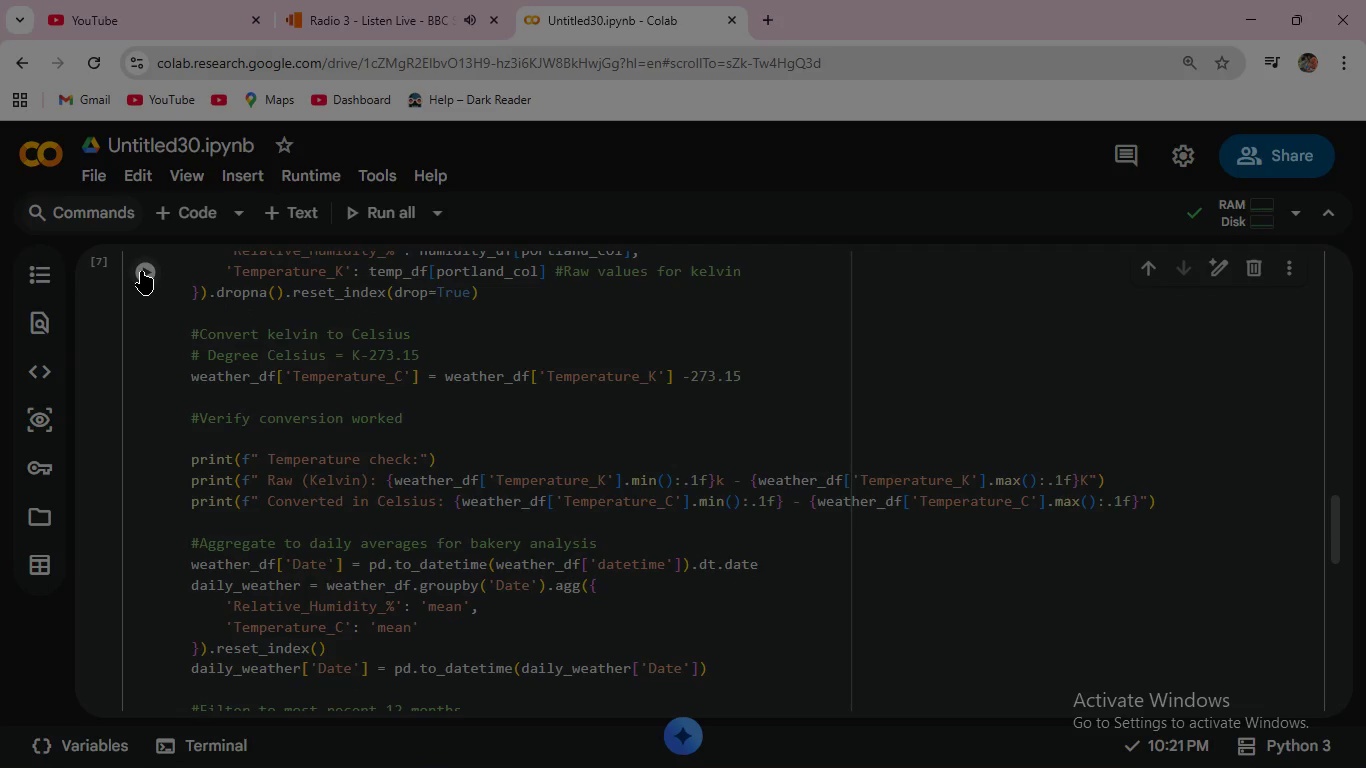 
left_click([141, 271])
 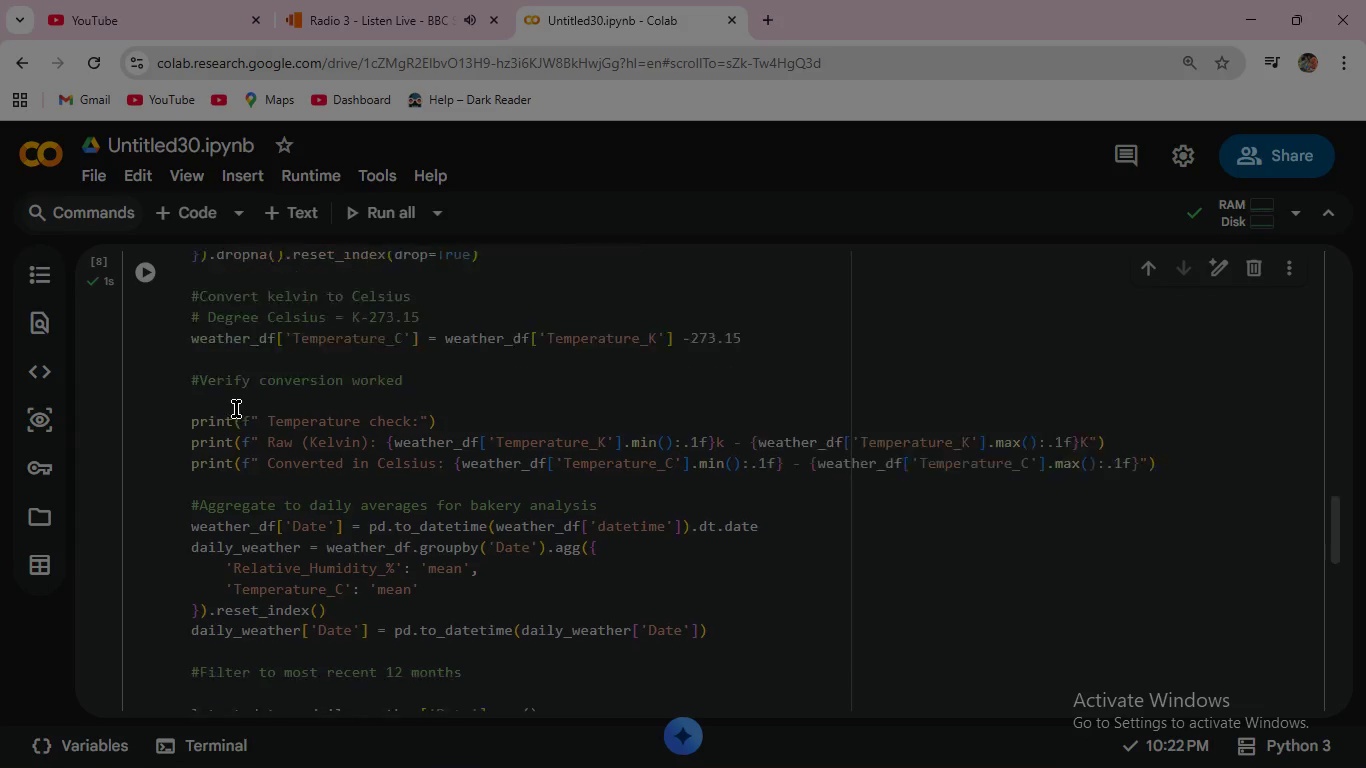 
scroll: coordinate [236, 409], scroll_direction: down, amount: 6.0
 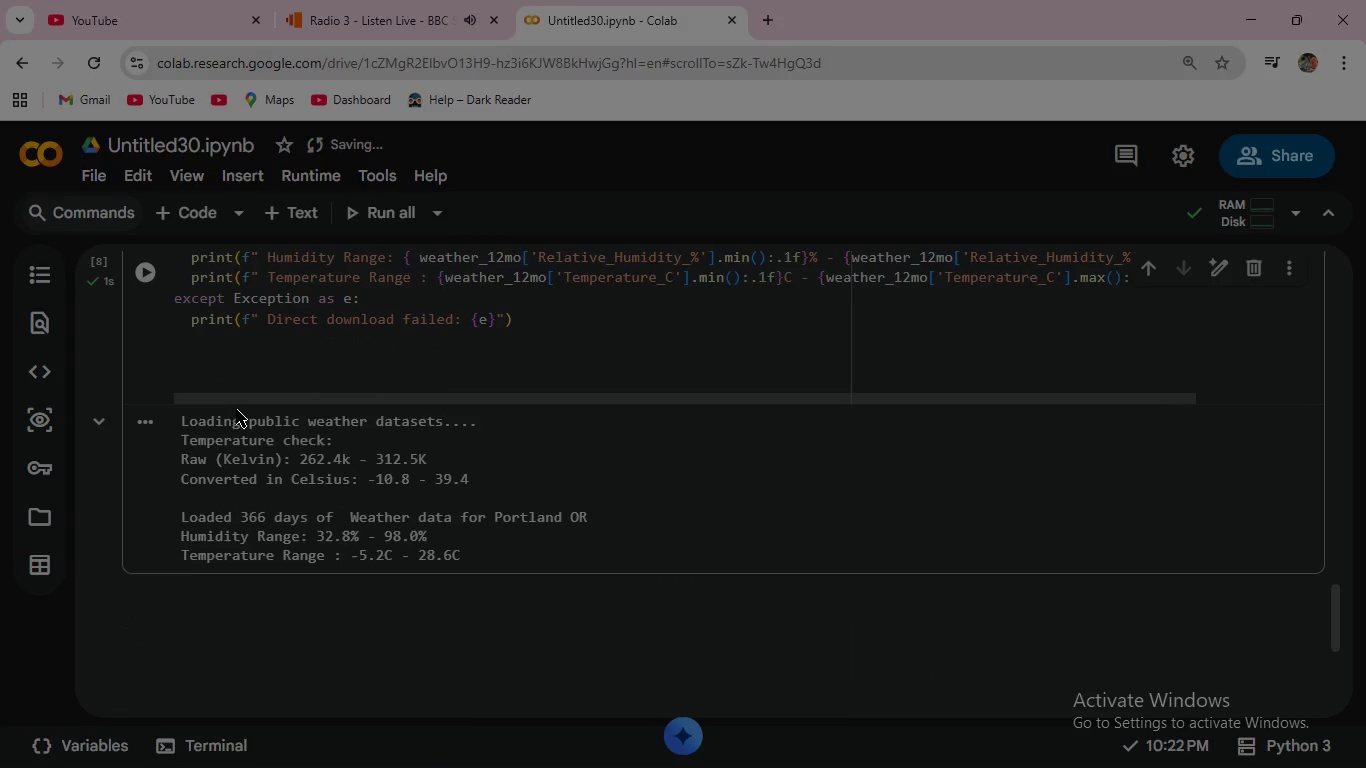 
scroll: coordinate [236, 409], scroll_direction: up, amount: 2.0
 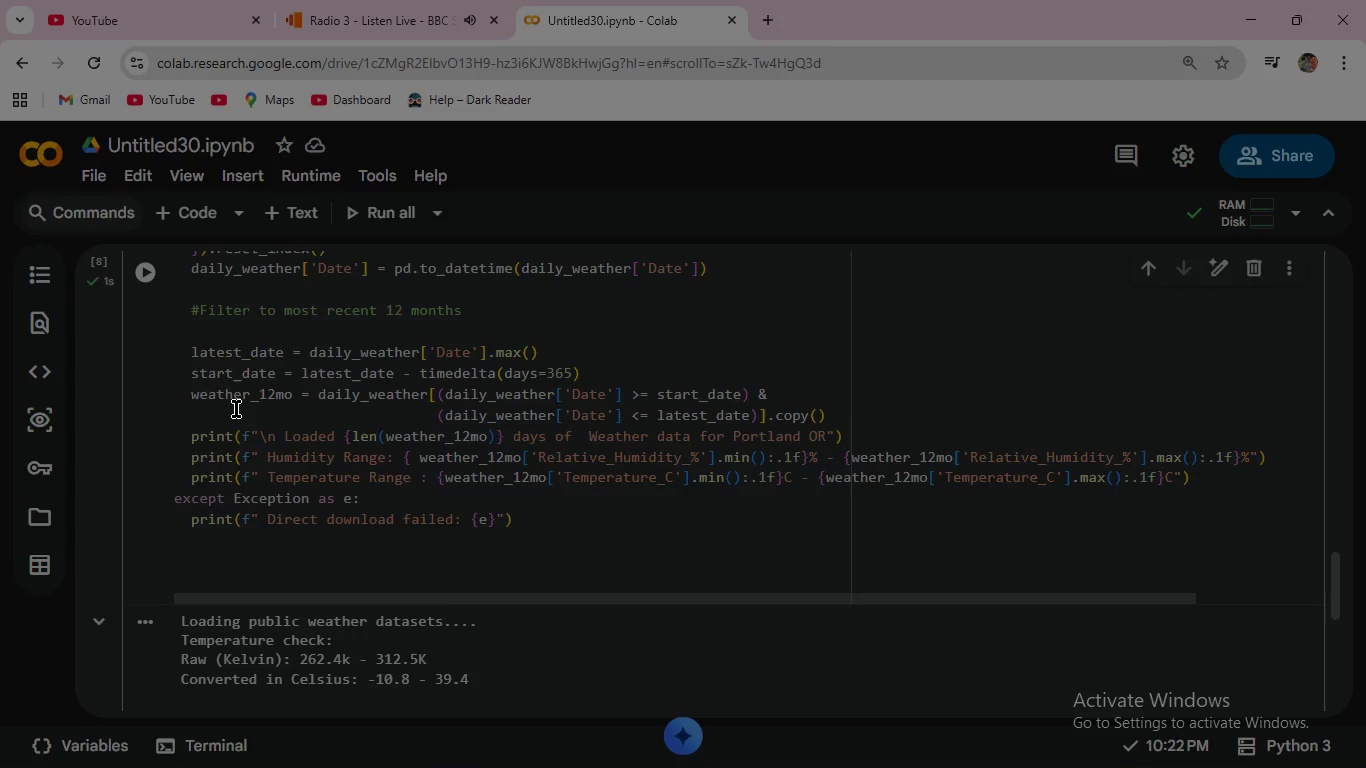 
wait(14.34)
 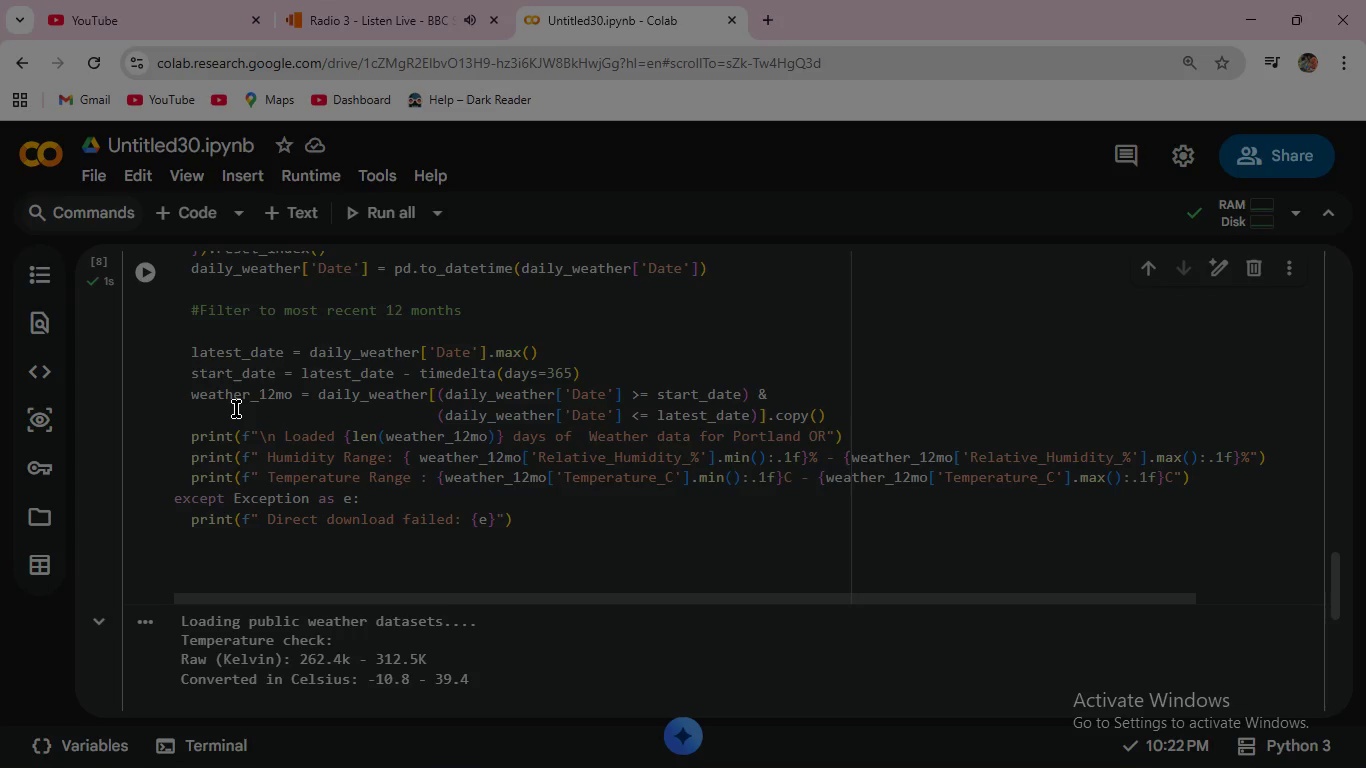 
left_click([580, 522])
 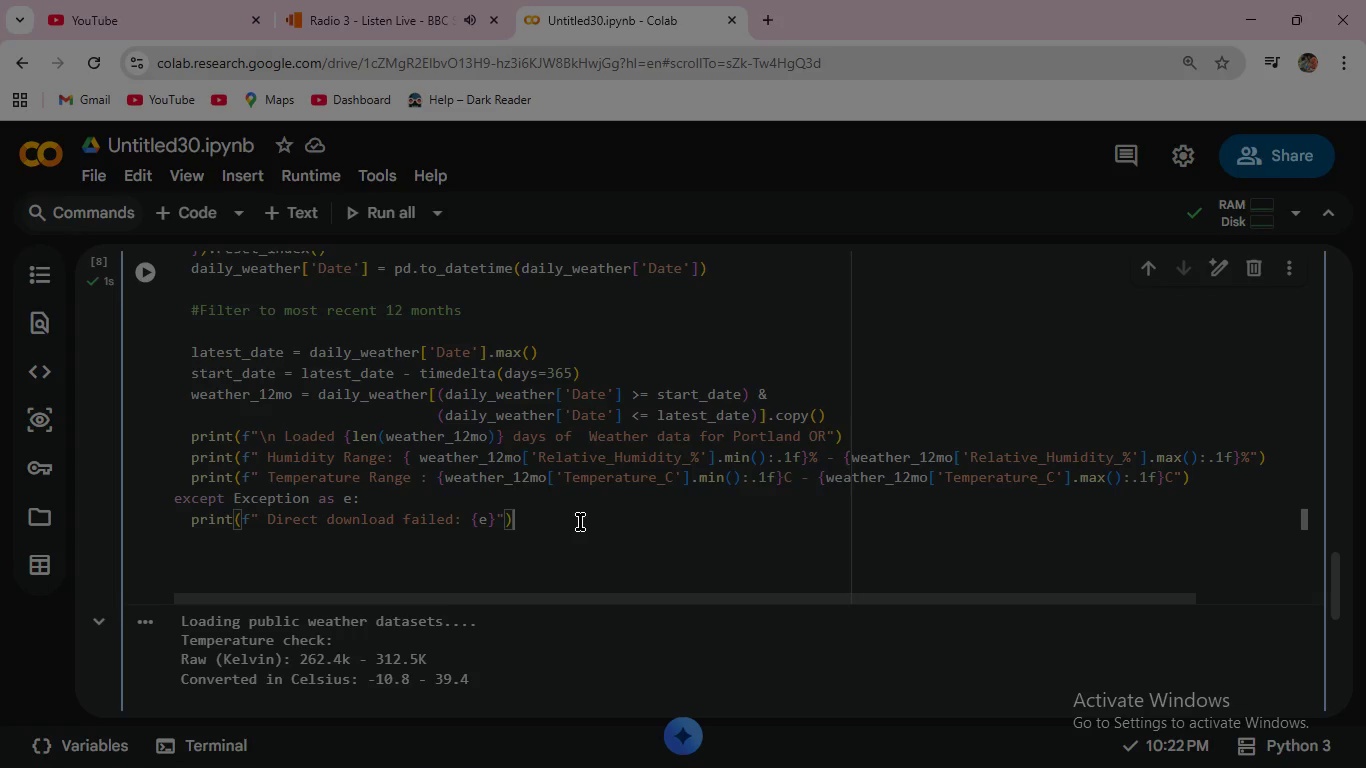 
key(Enter)
 